 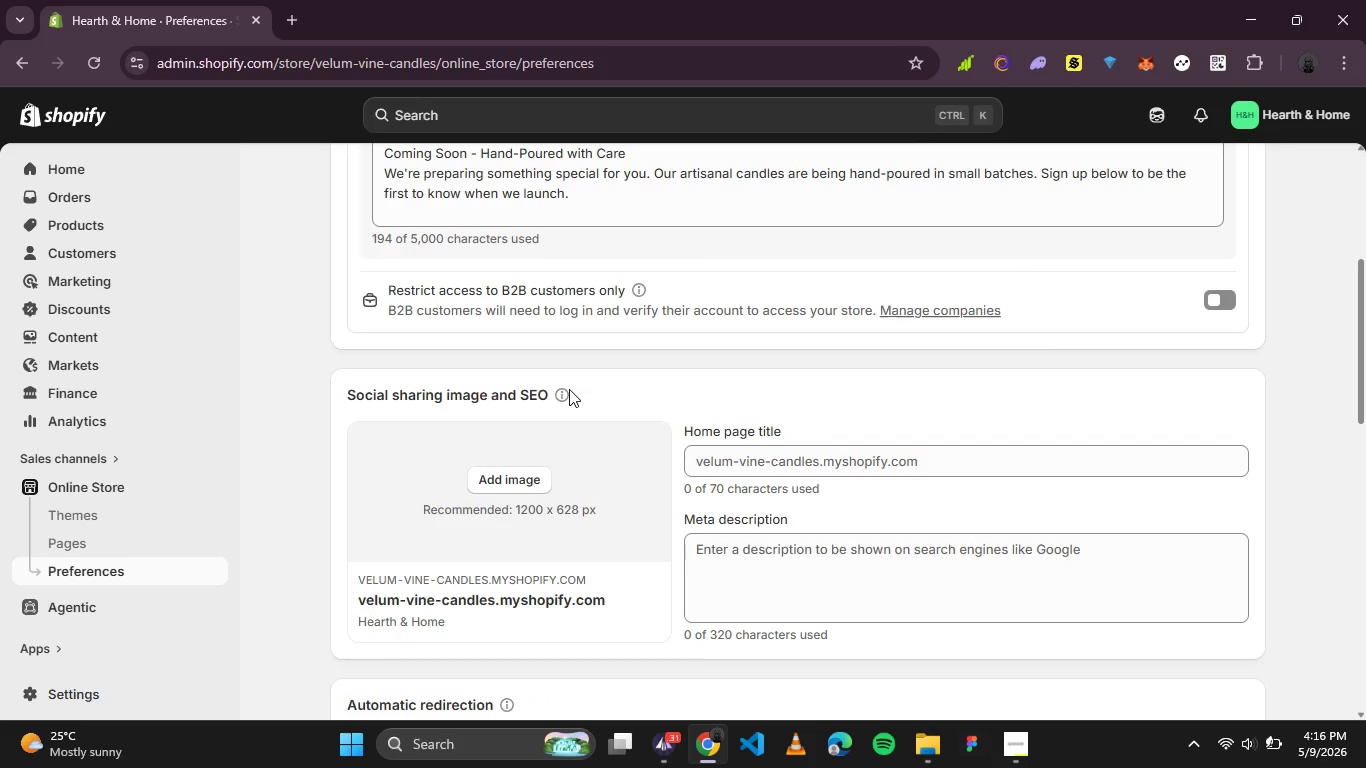 
scroll: coordinate [569, 389], scroll_direction: up, amount: 3.0
 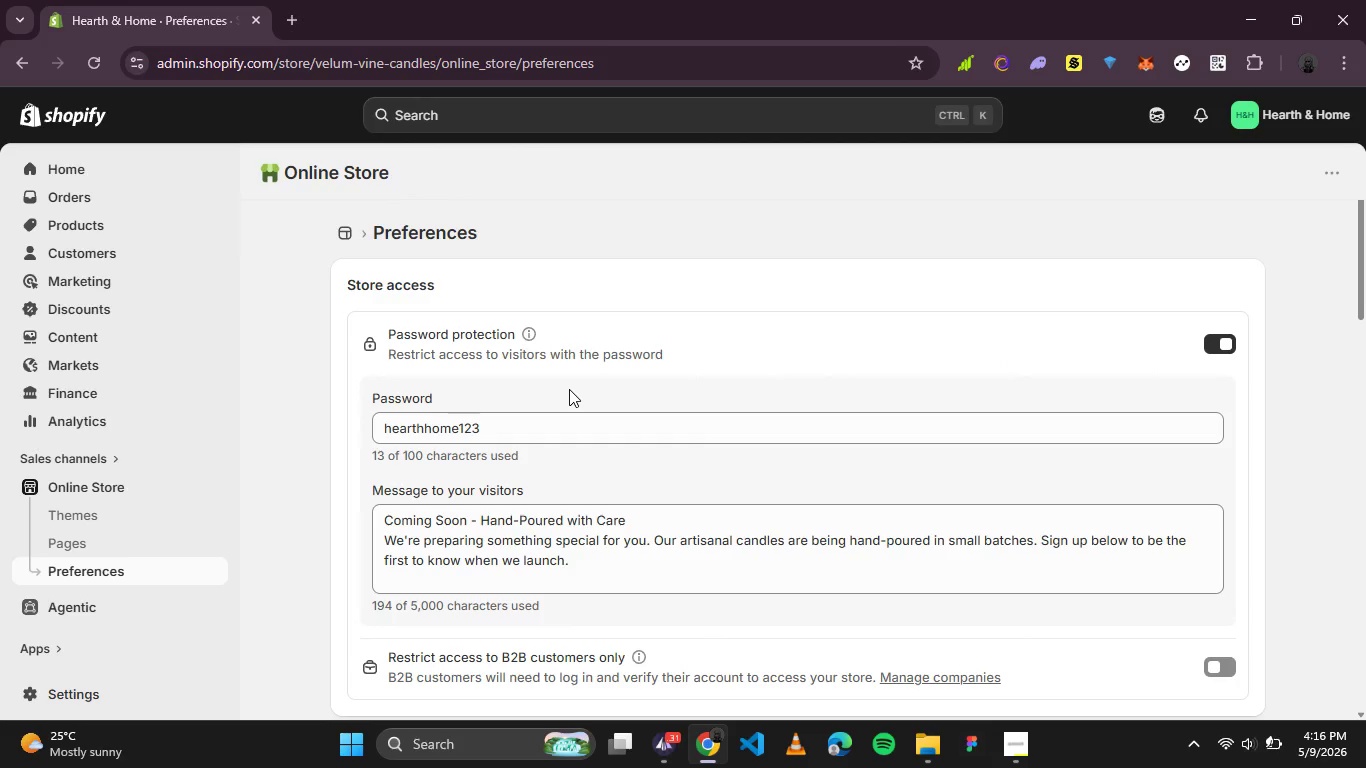 
scroll: coordinate [569, 389], scroll_direction: down, amount: 1.0
 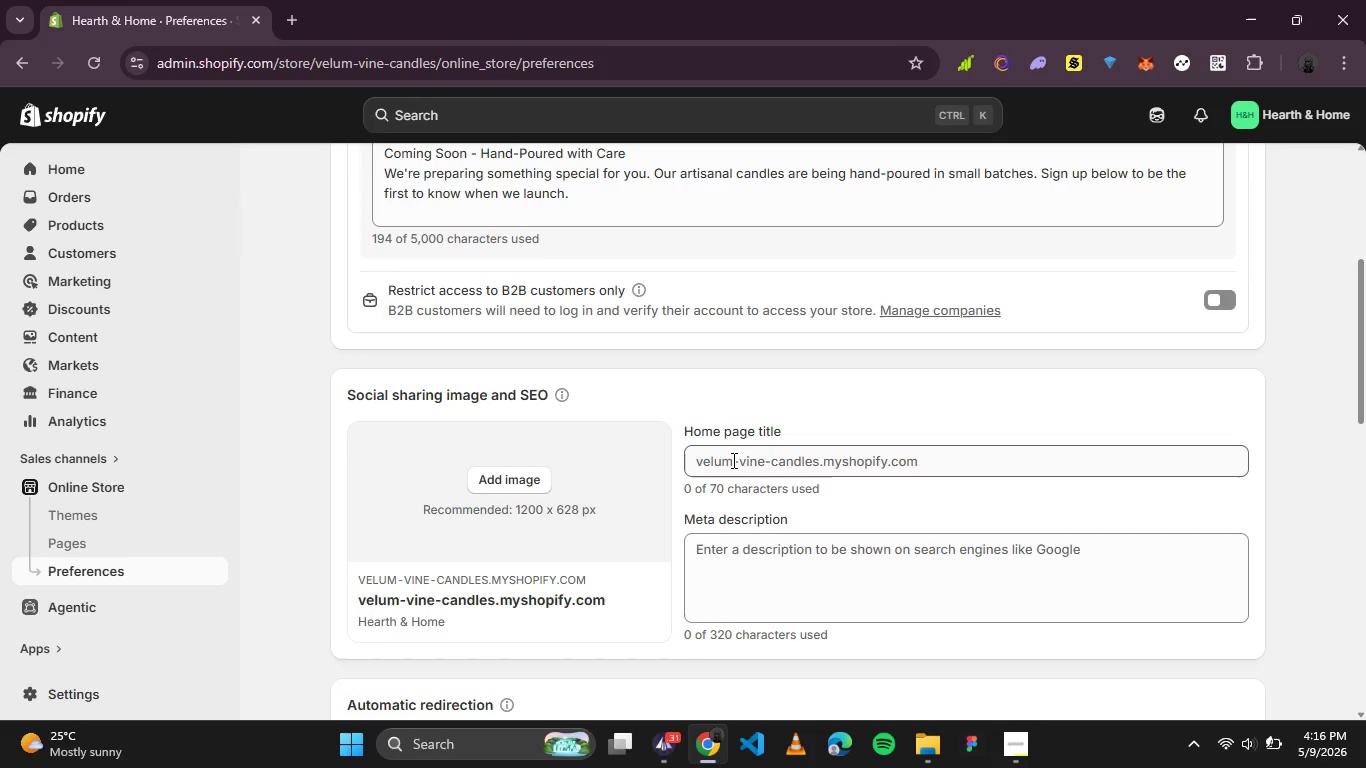 
left_click([736, 473])
 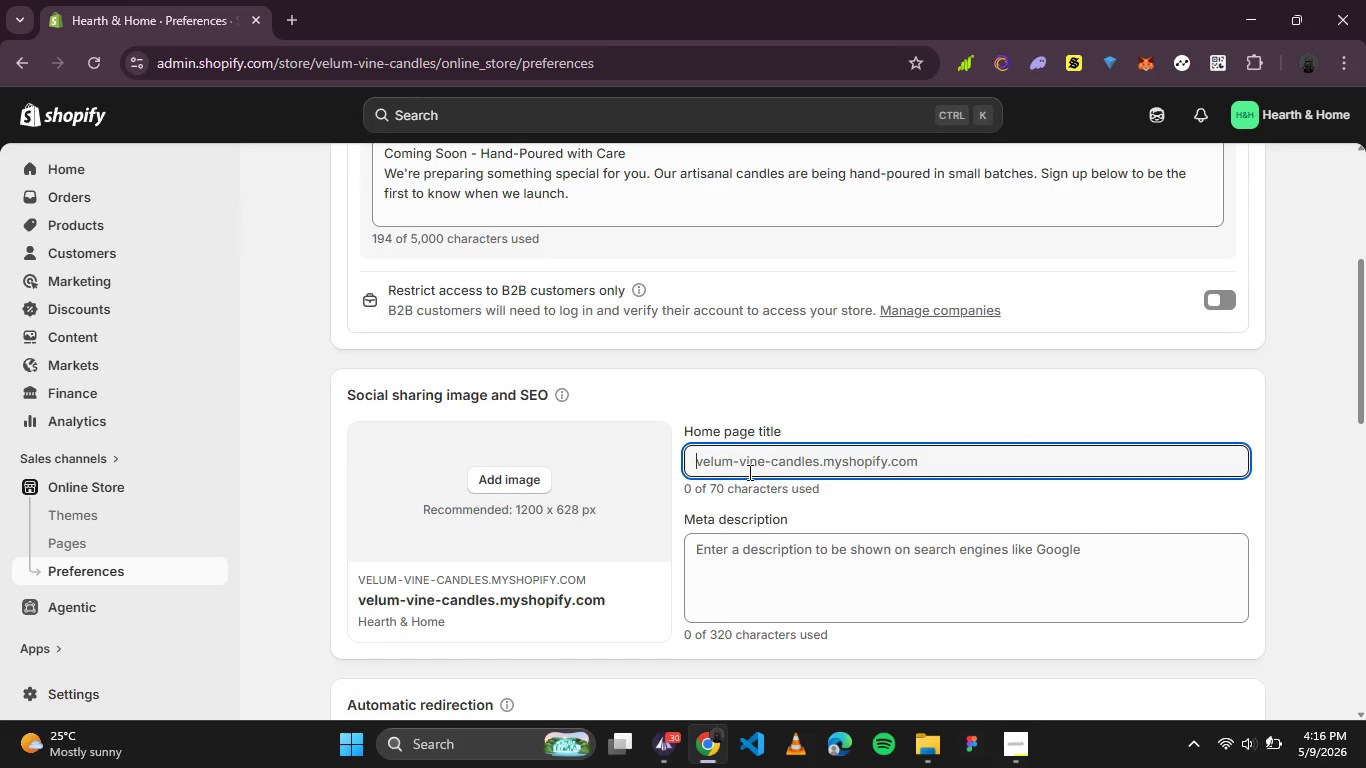 
left_click([748, 472])
 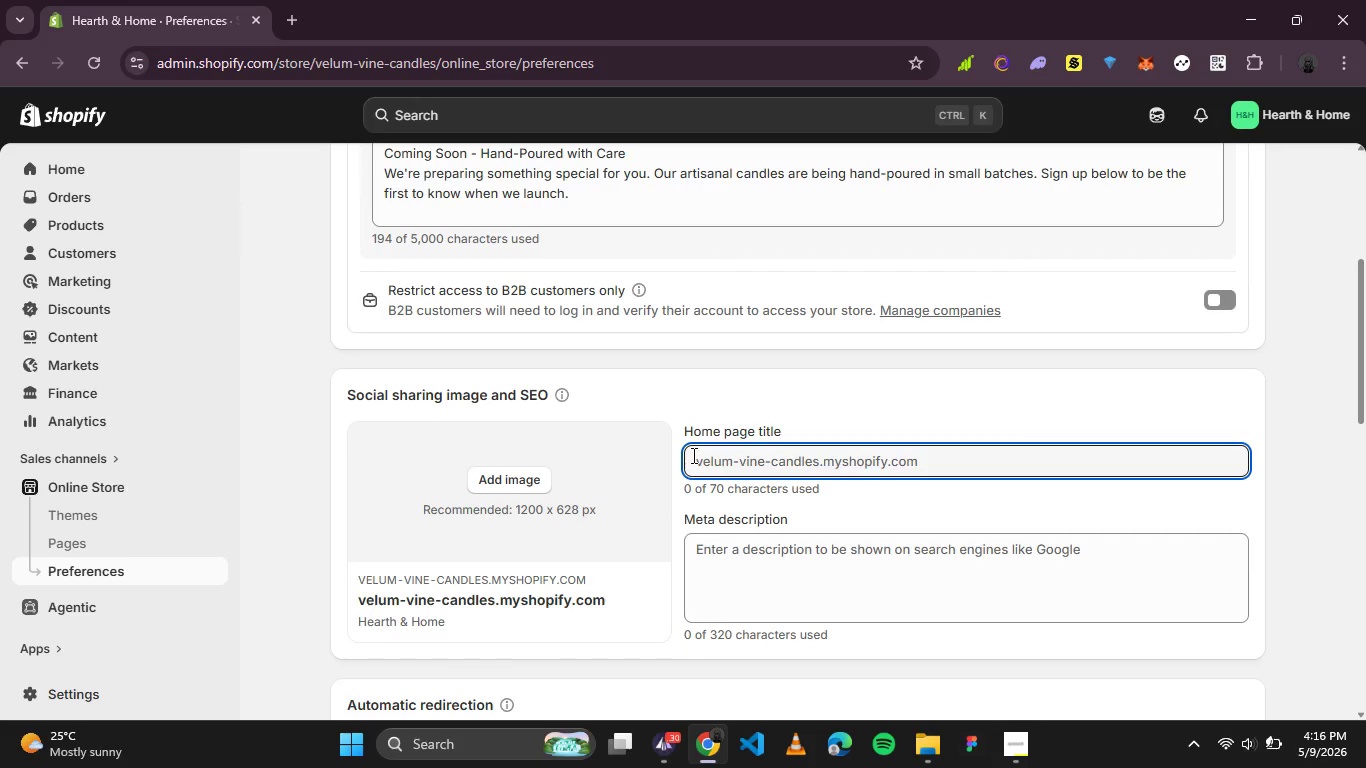 
left_click([692, 455])
 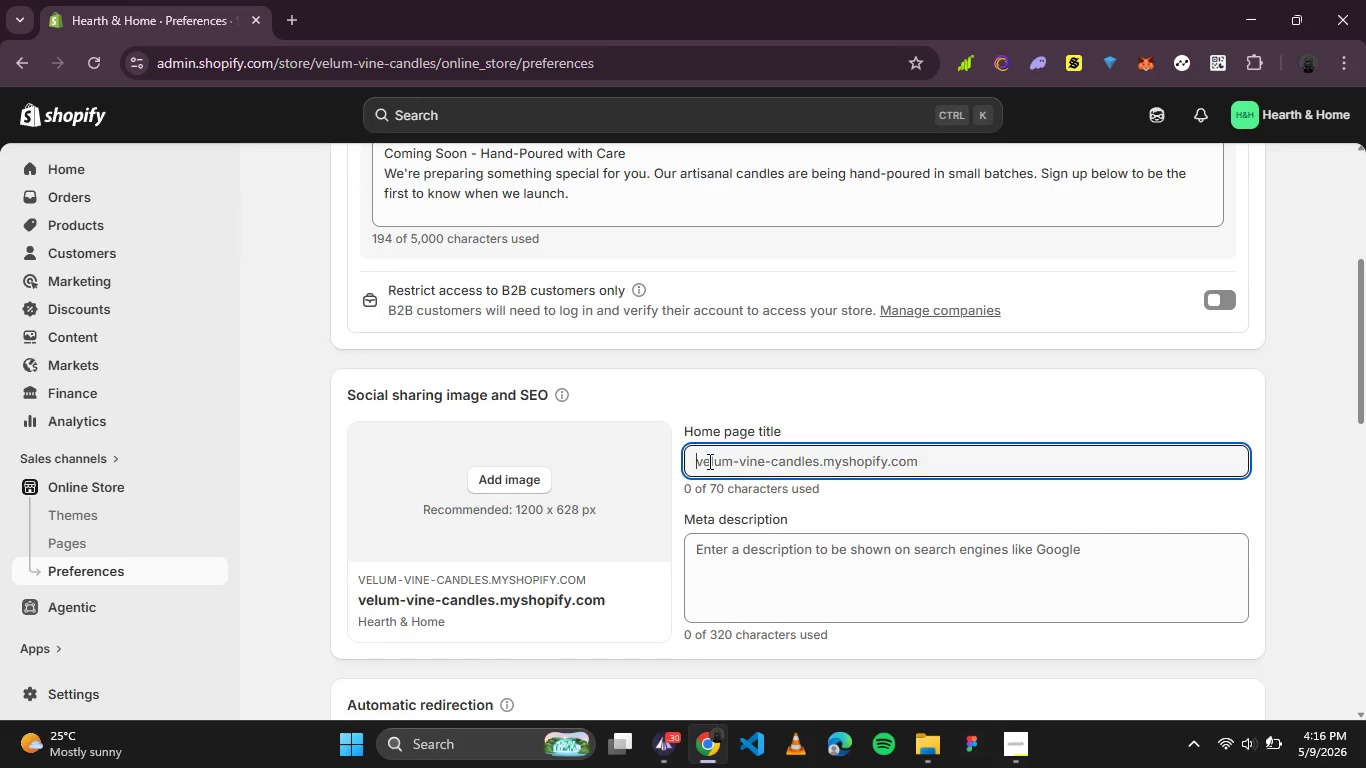 
triple_click([708, 461])
 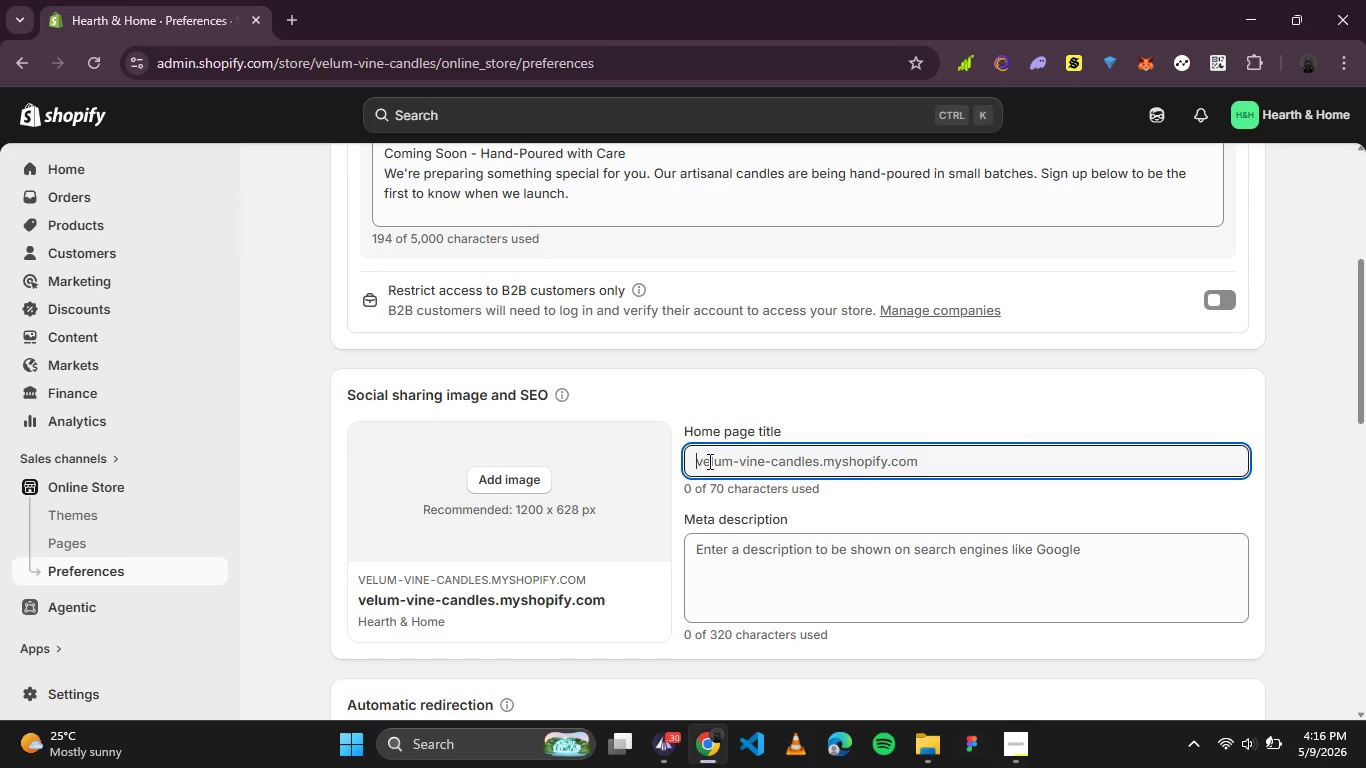 
triple_click([708, 461])
 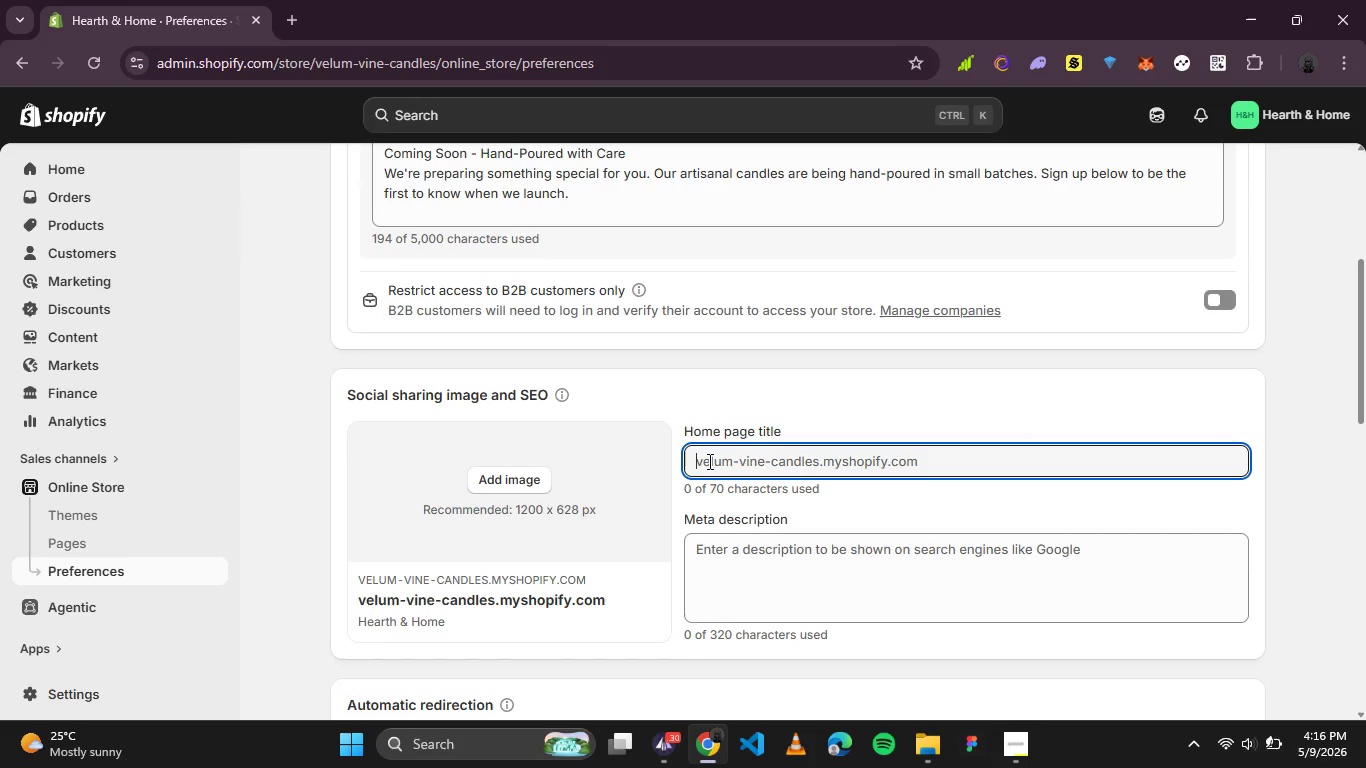 
triple_click([708, 461])
 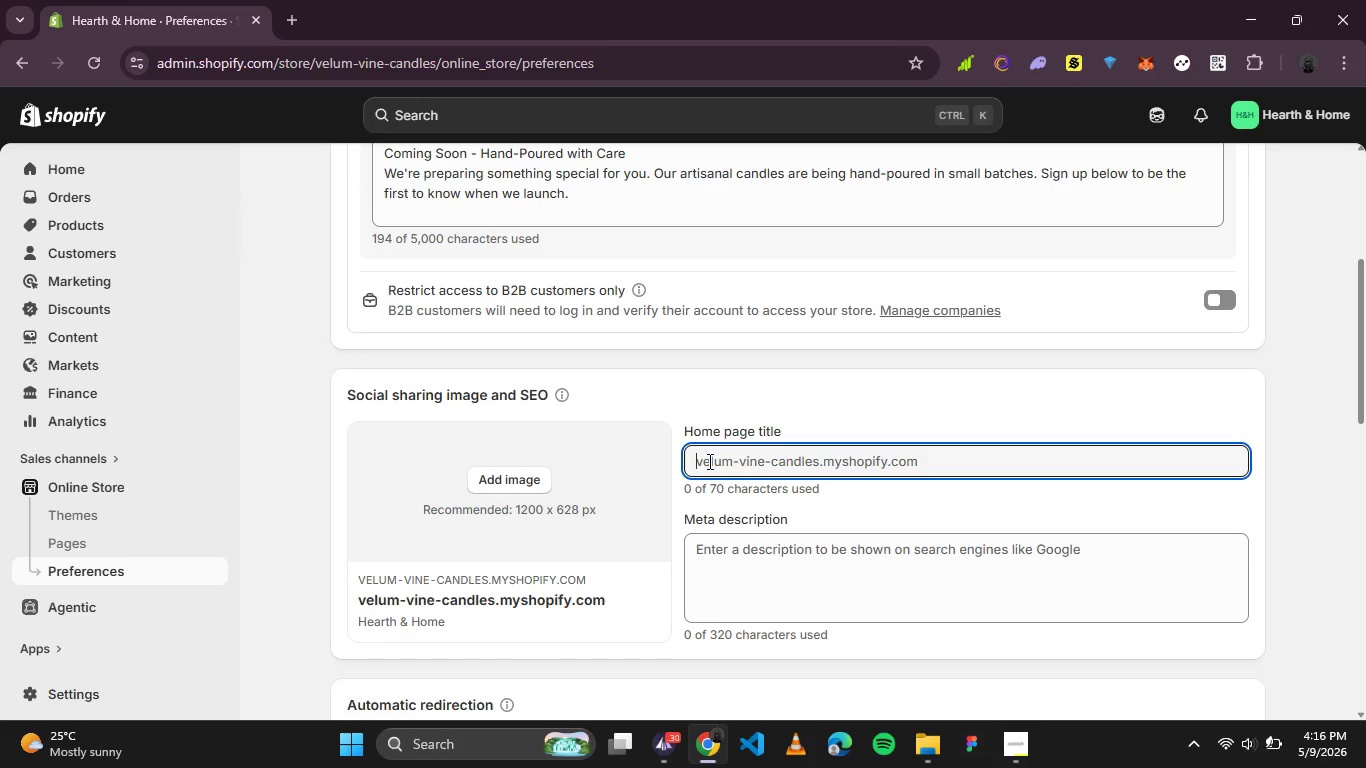 
triple_click([708, 461])
 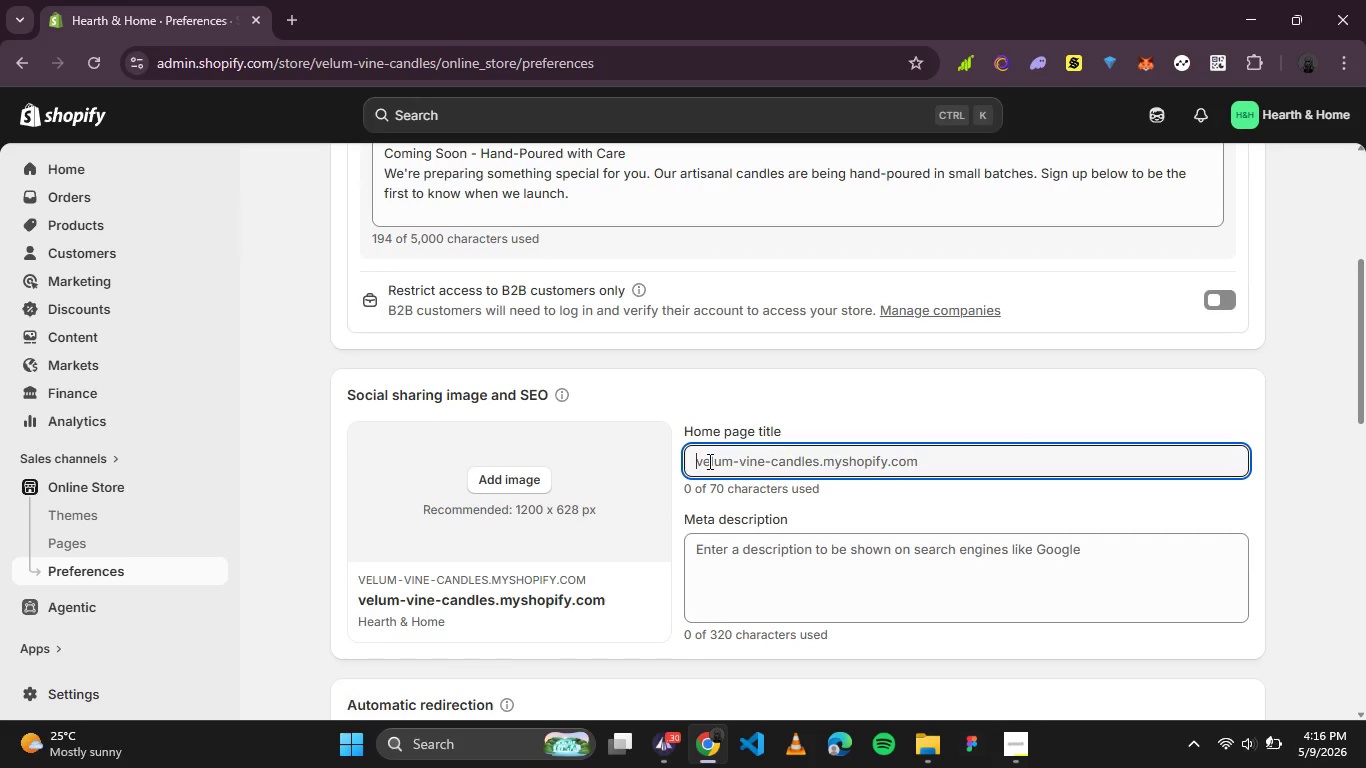 
triple_click([708, 461])
 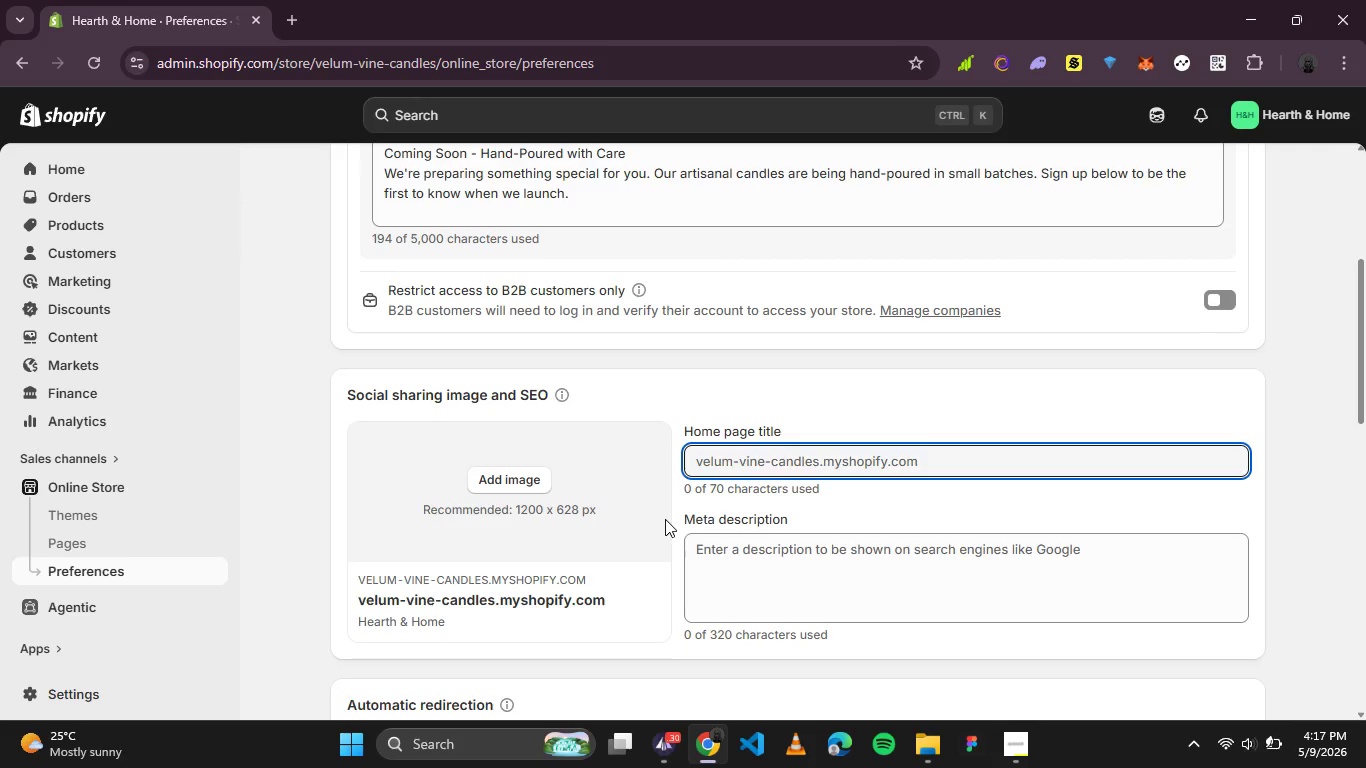 
scroll: coordinate [665, 519], scroll_direction: up, amount: 4.0
 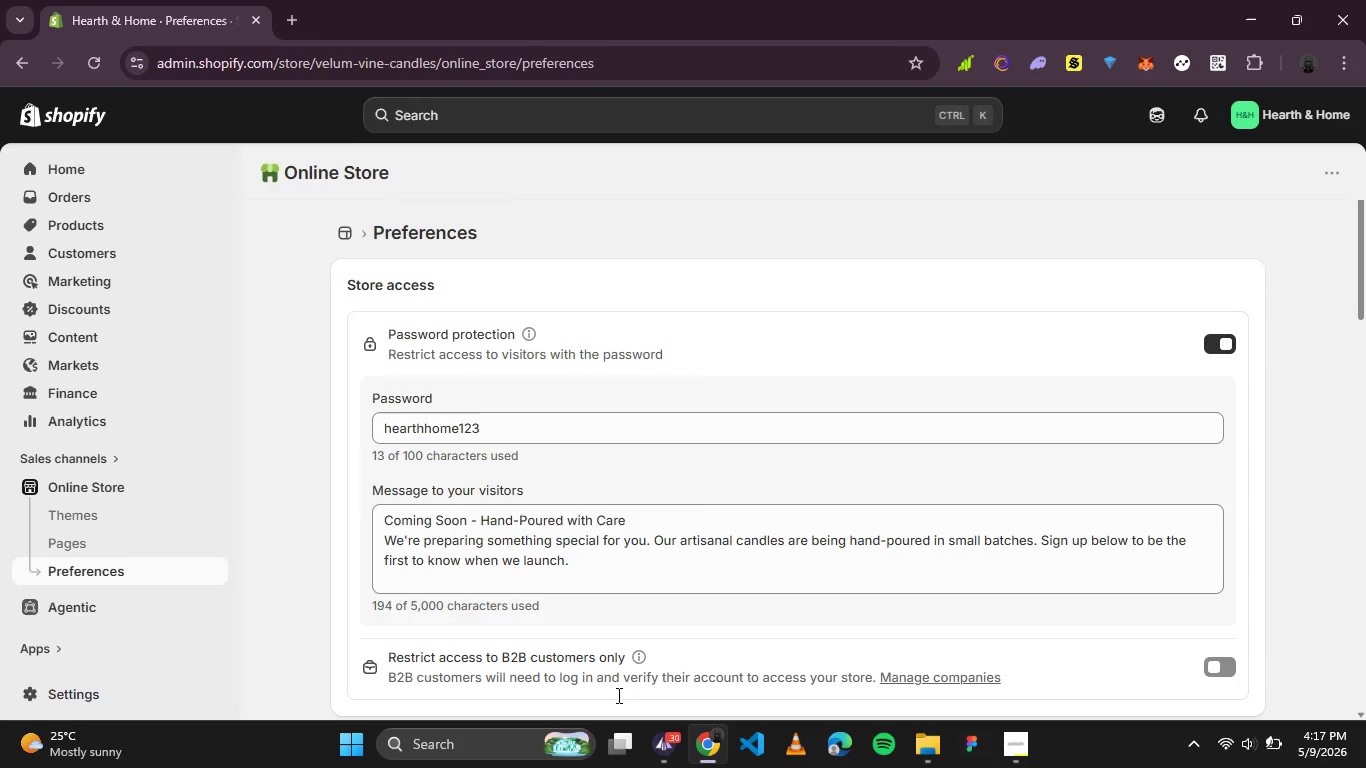 
left_click([925, 732])
 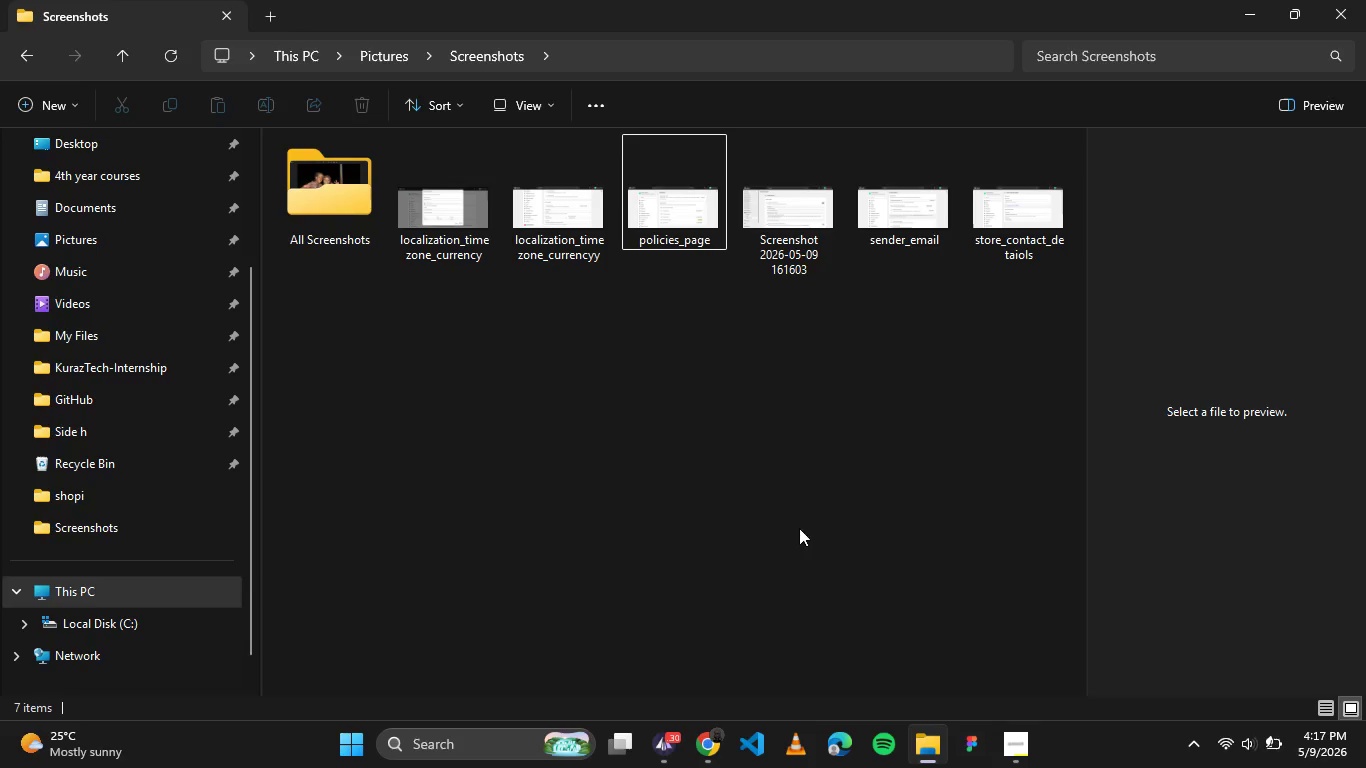 
left_click([695, 434])
 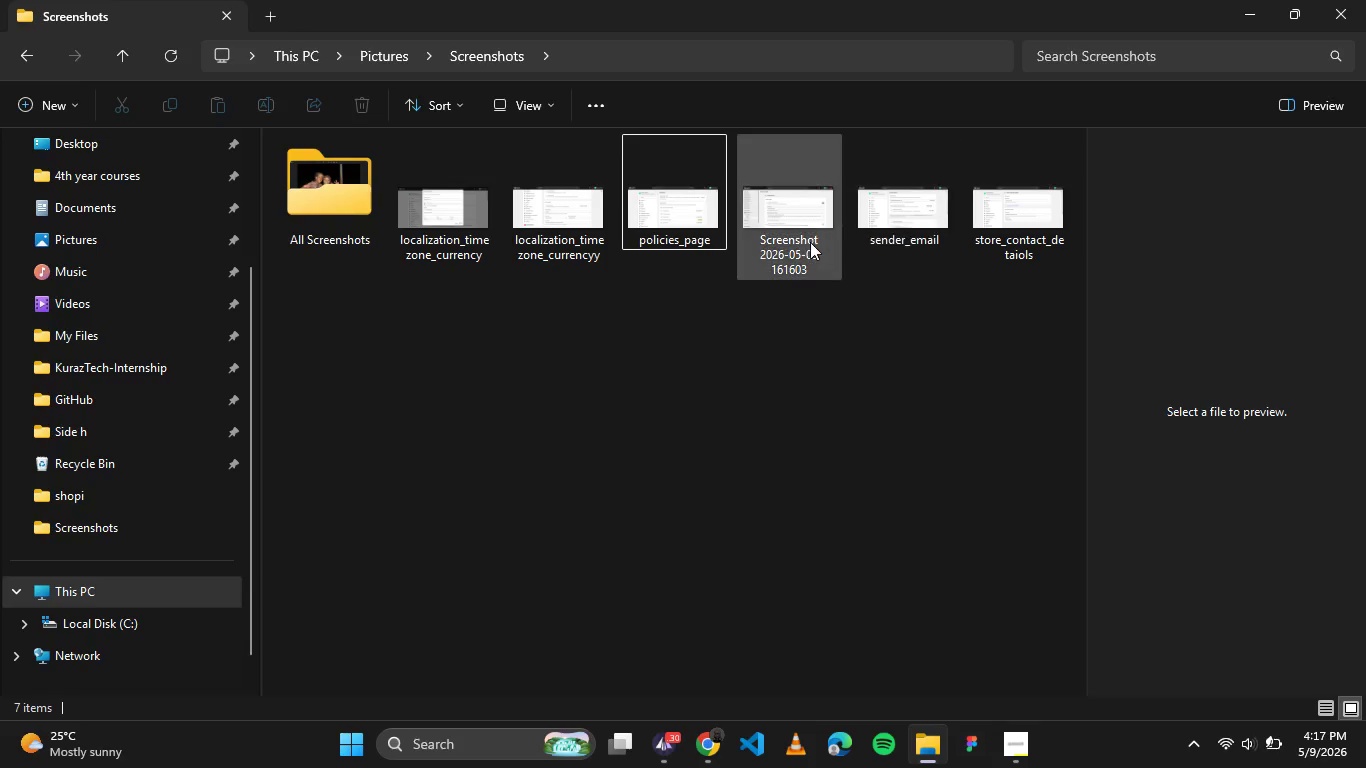 
left_click([810, 242])
 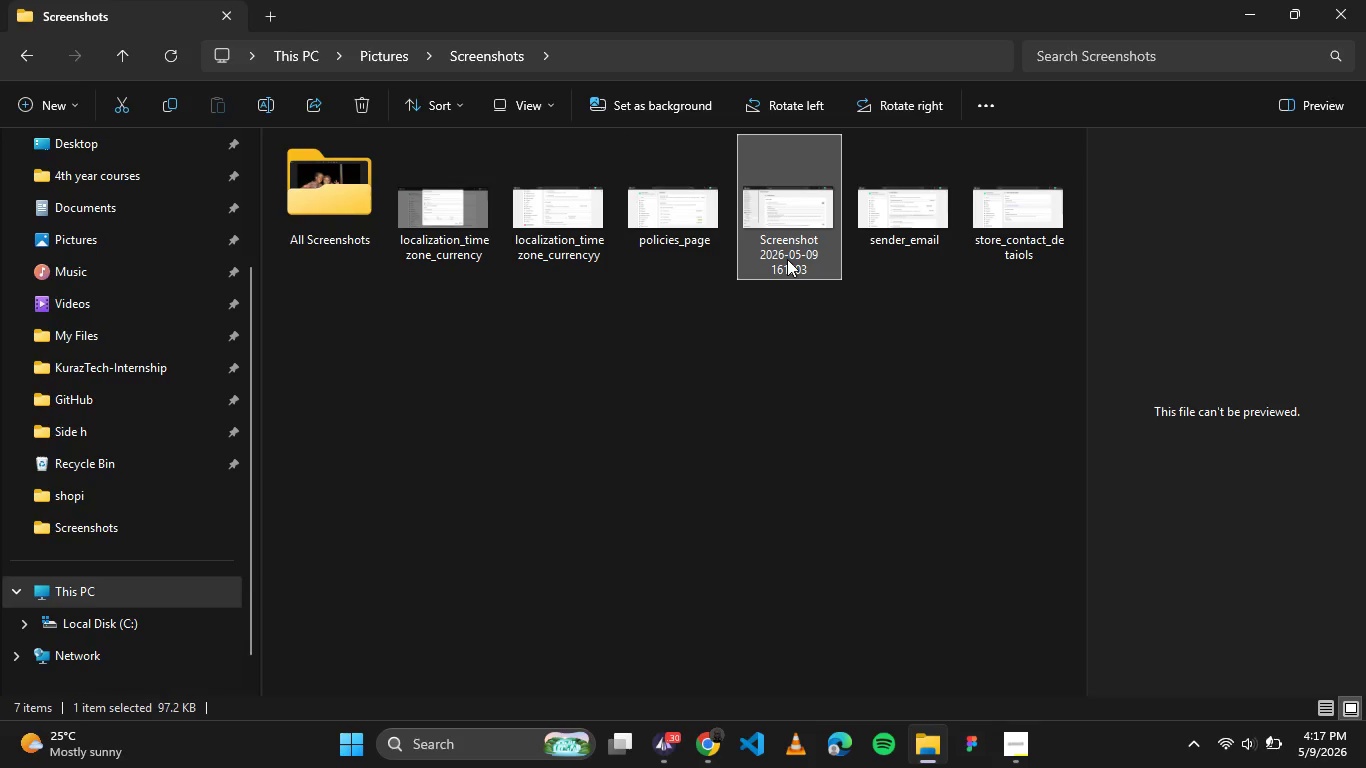 
left_click([787, 259])
 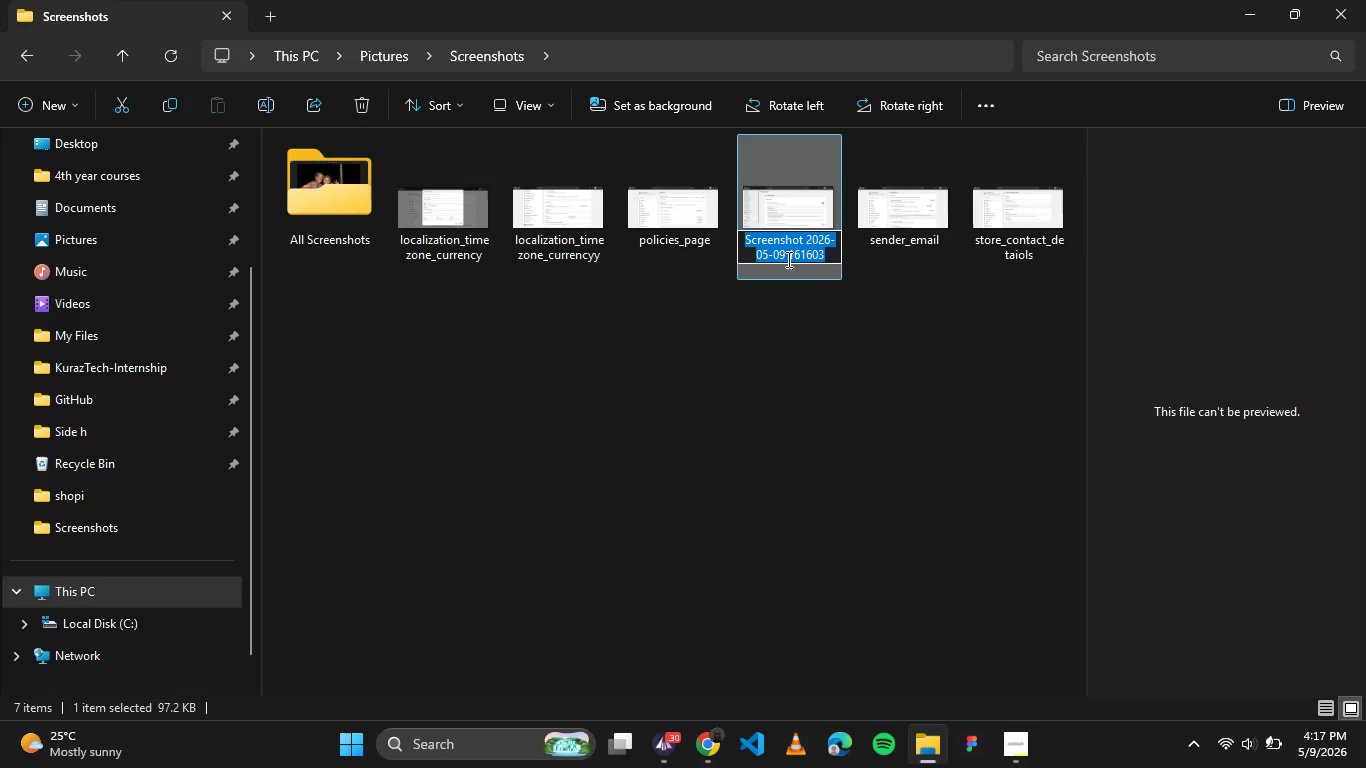 
type(password_page-PREVIEW)
 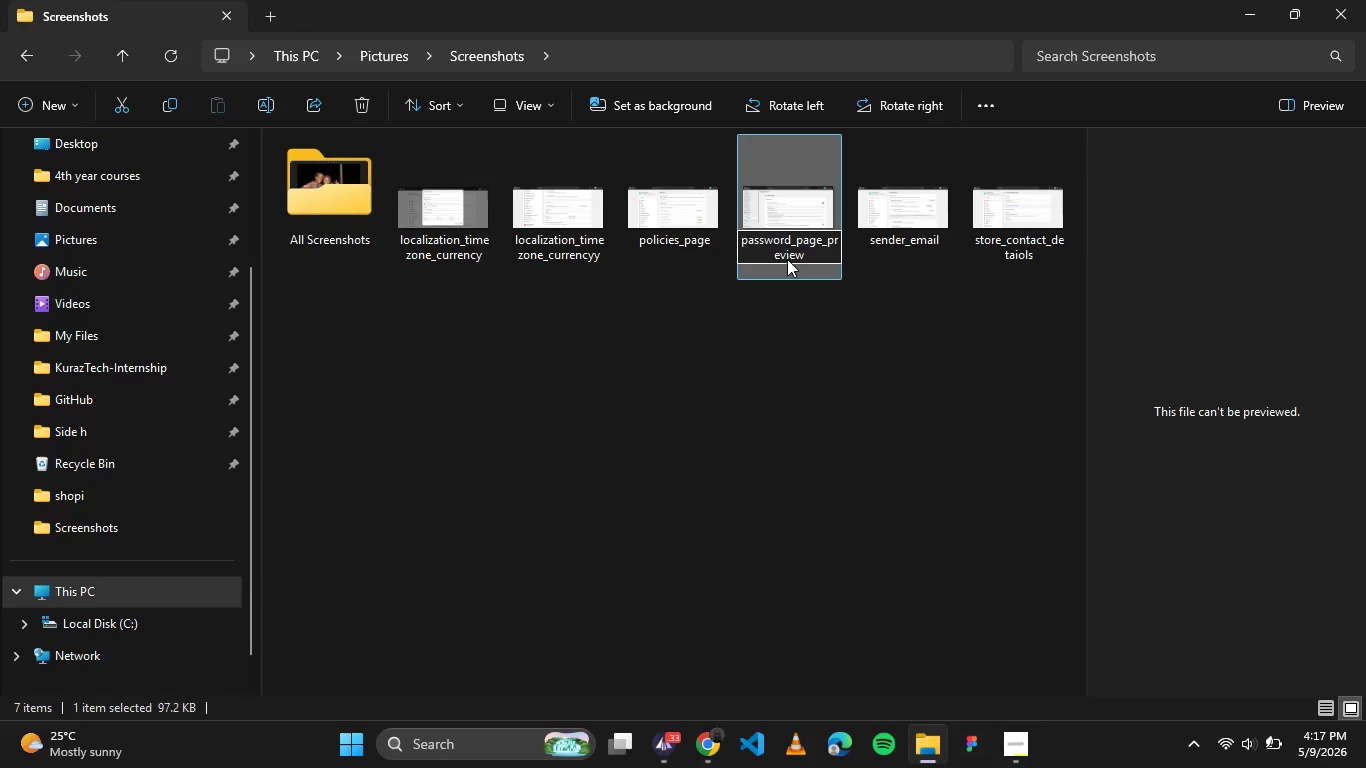 
wait(5.49)
 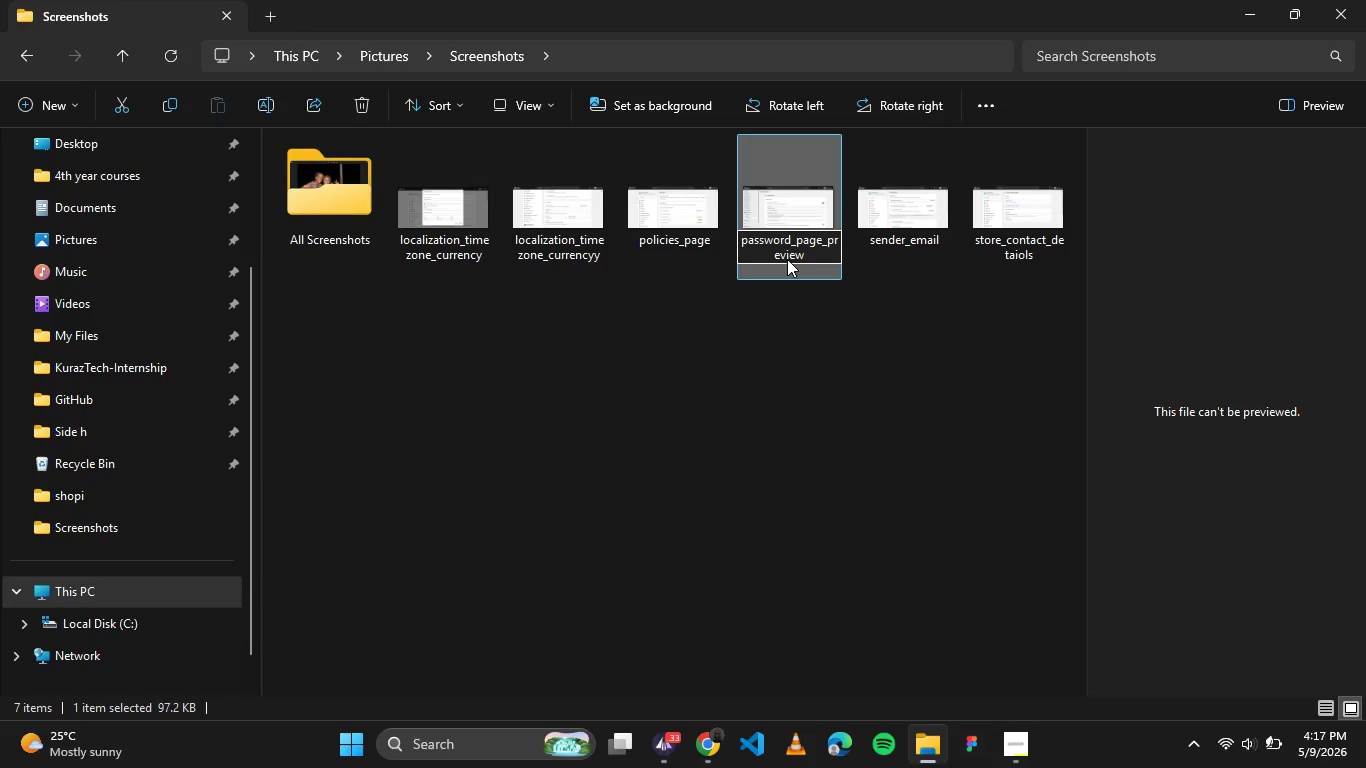 
left_click([773, 422])
 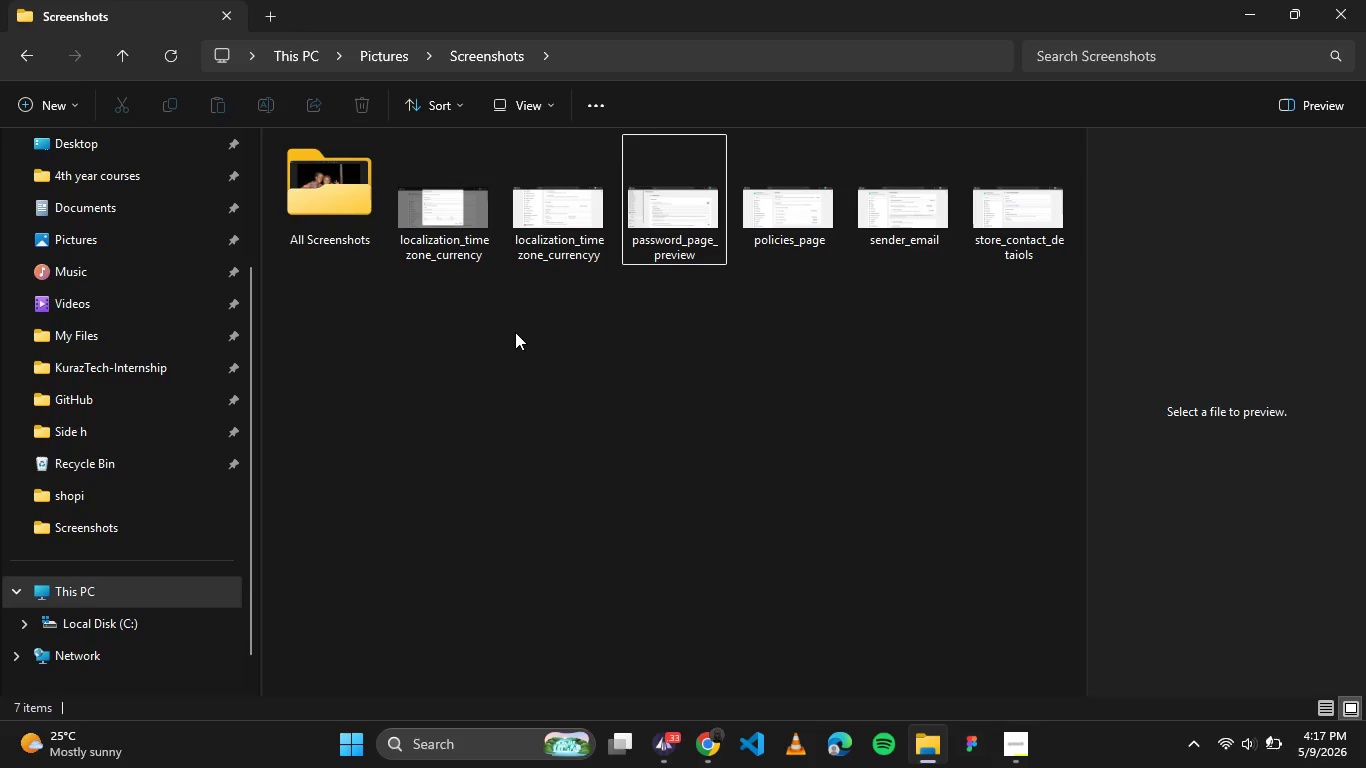 
wait(6.33)
 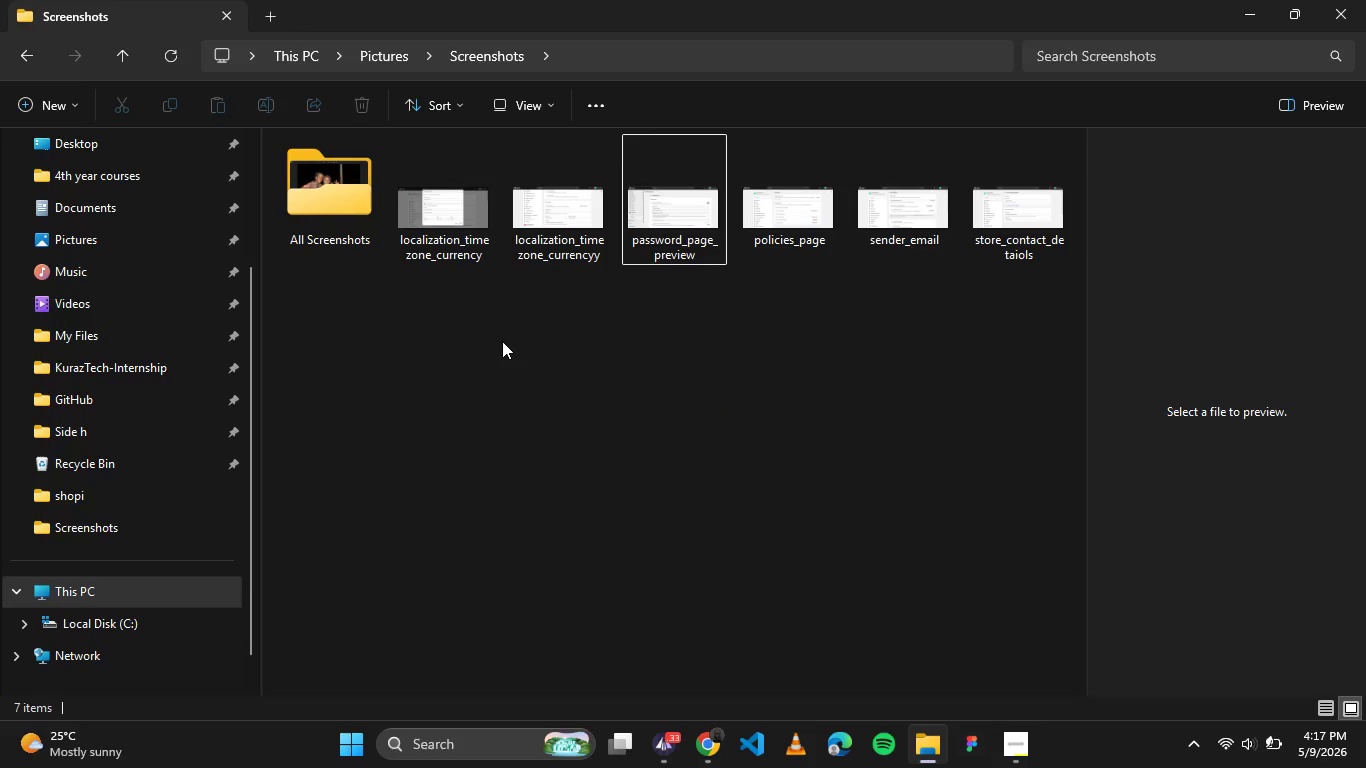 
left_click([600, 464])
 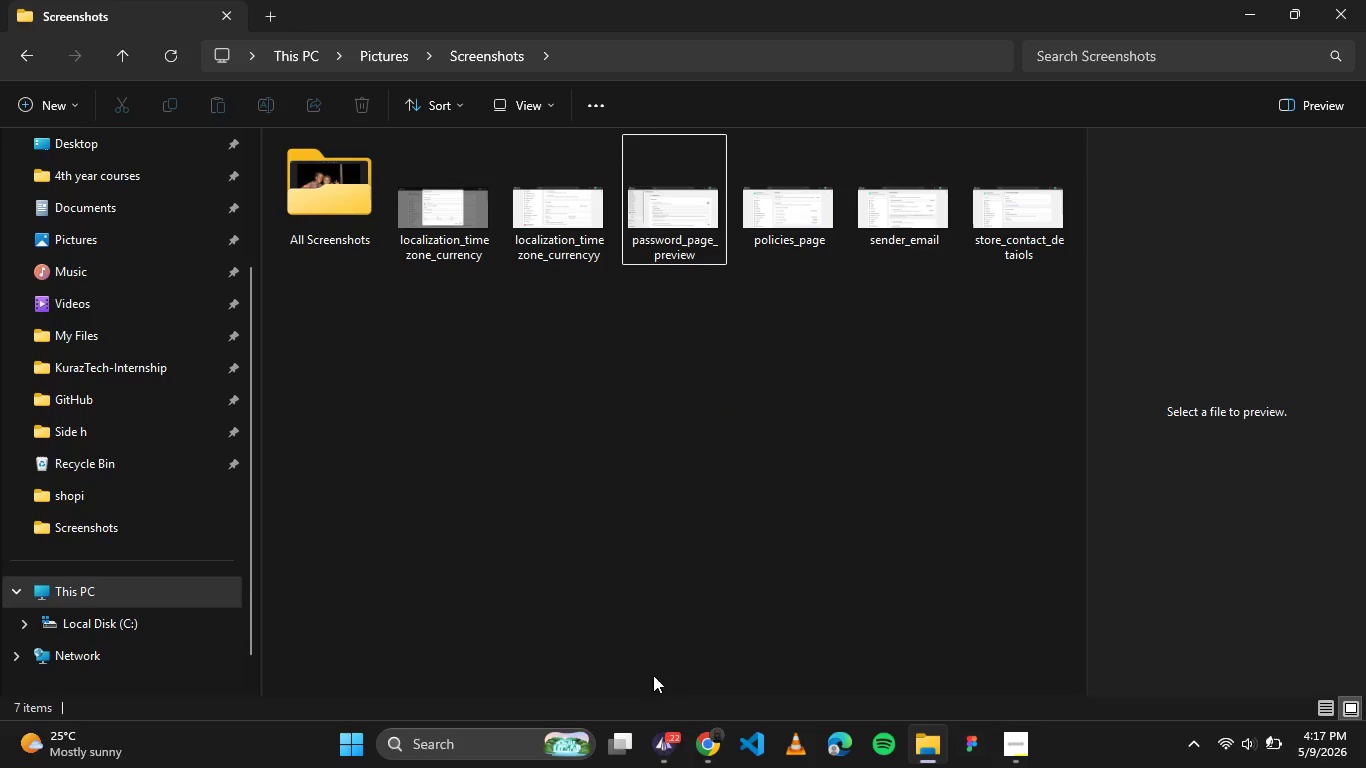 
mouse_move([697, 725])
 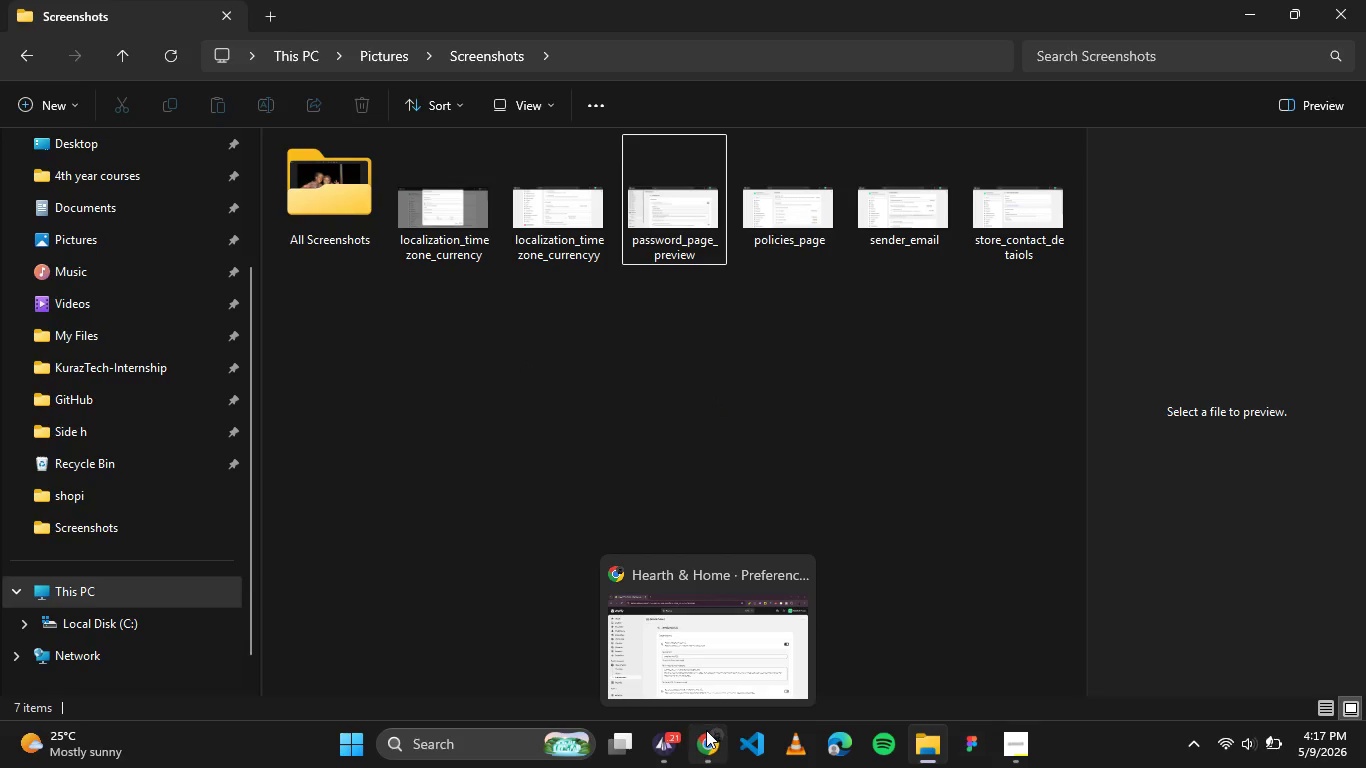 
left_click([706, 730])
 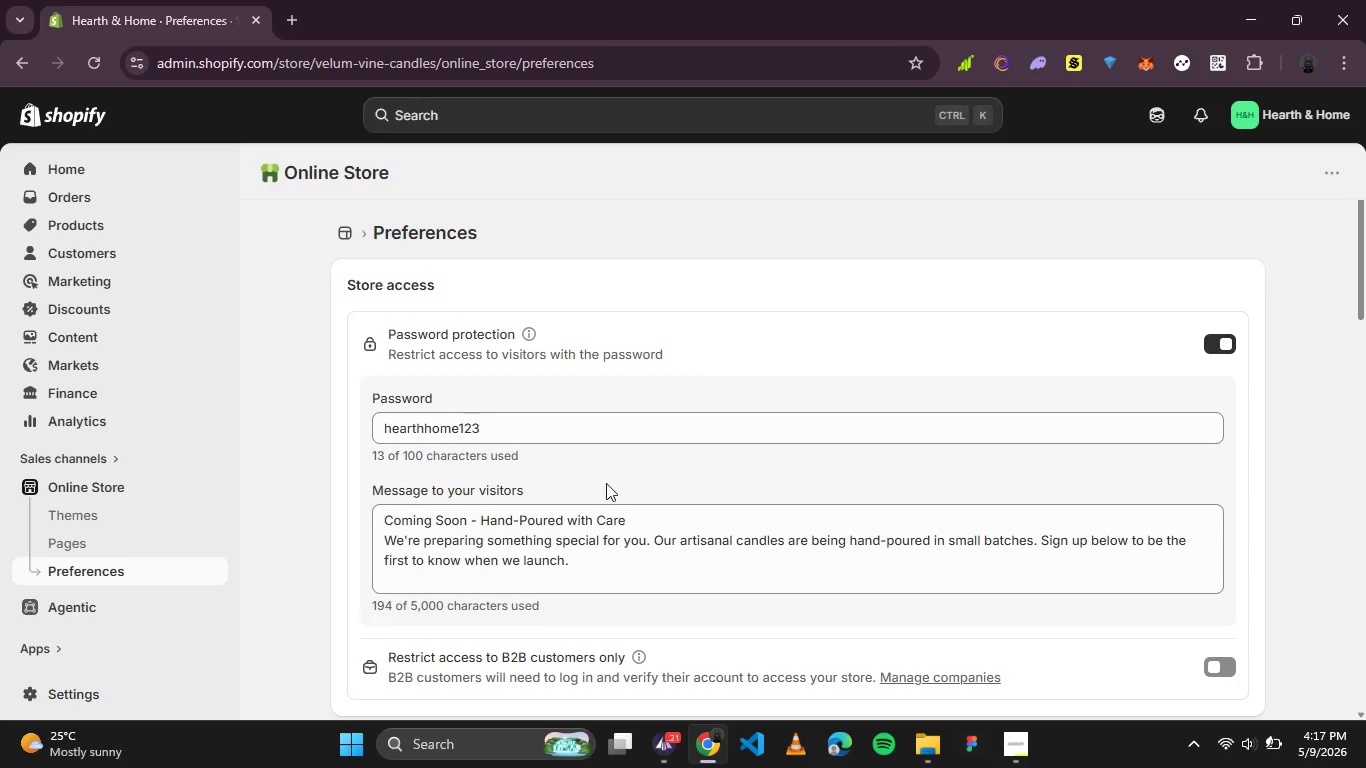 
scroll: coordinate [606, 483], scroll_direction: down, amount: 6.0
 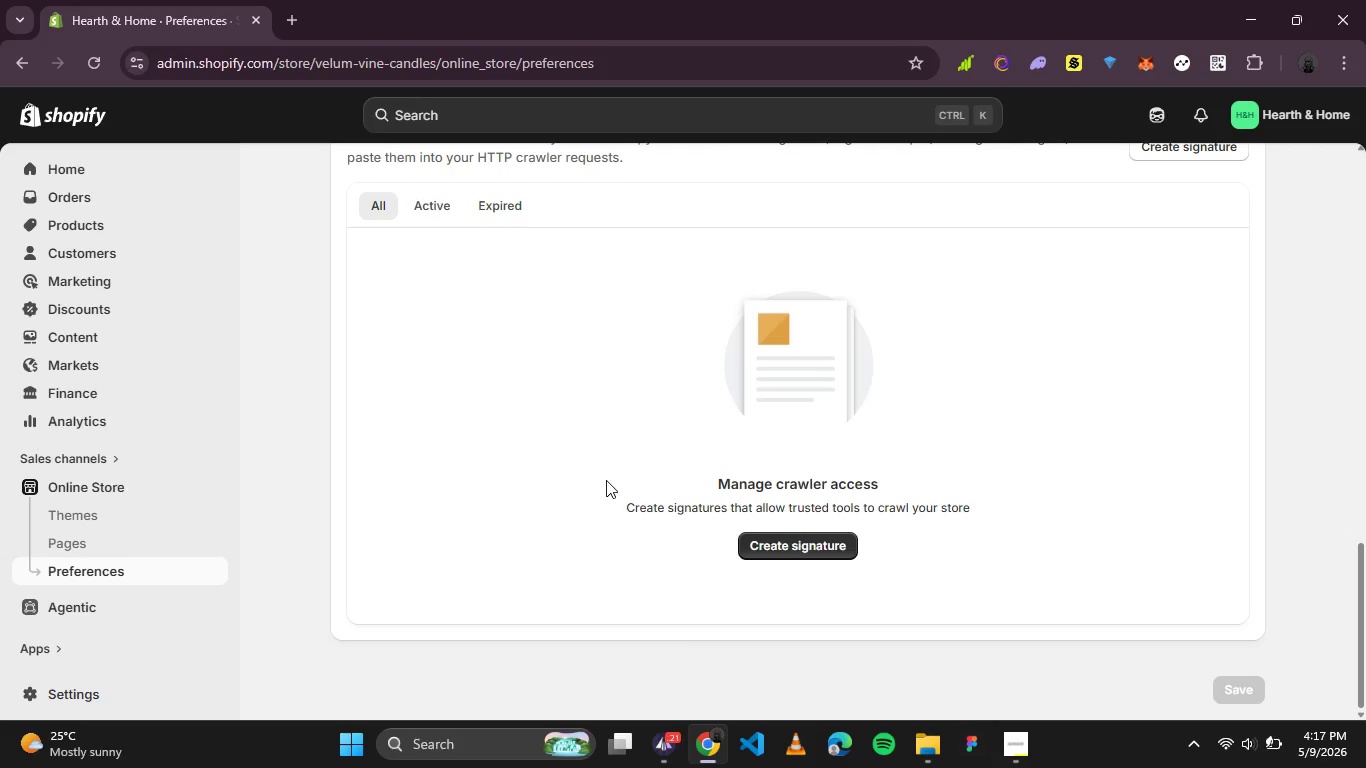 
scroll: coordinate [513, 363], scroll_direction: up, amount: 8.0
 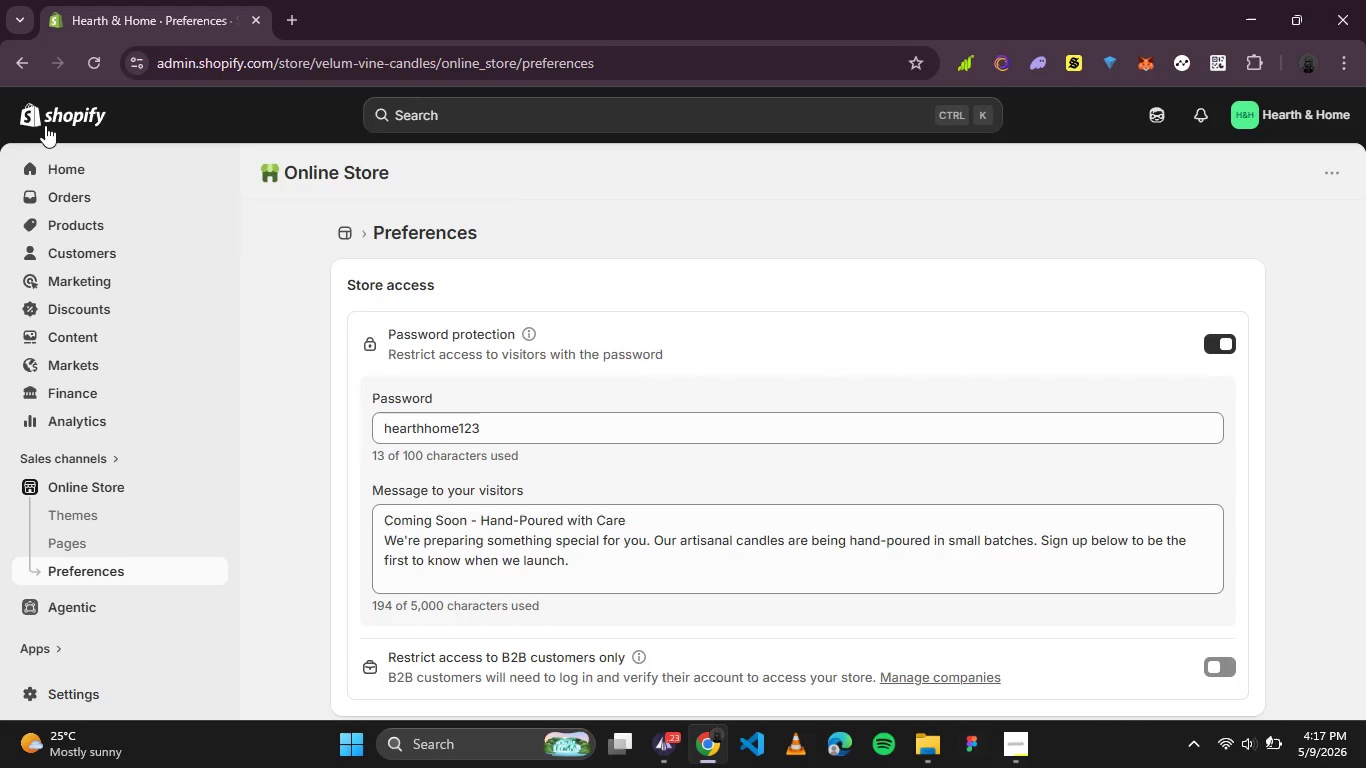 
left_click([54, 121])
 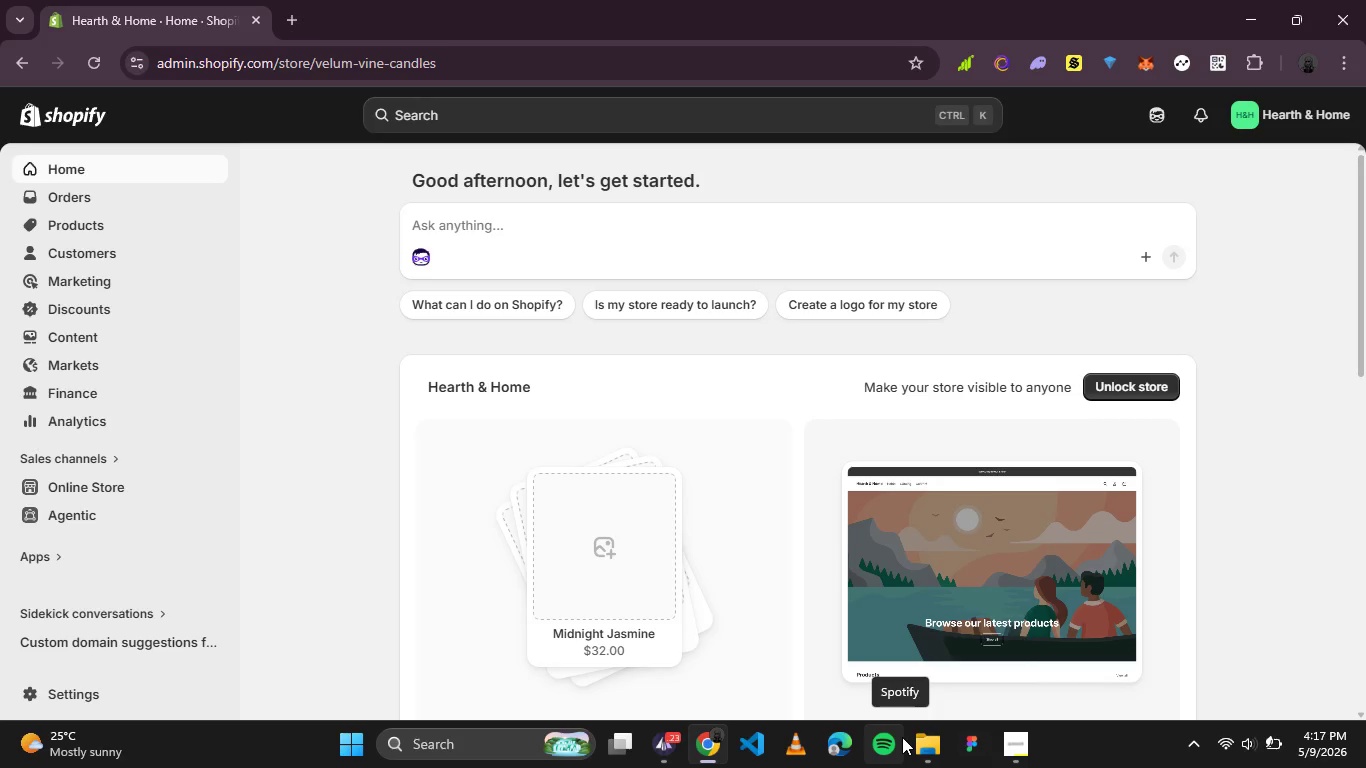 
wait(26.56)
 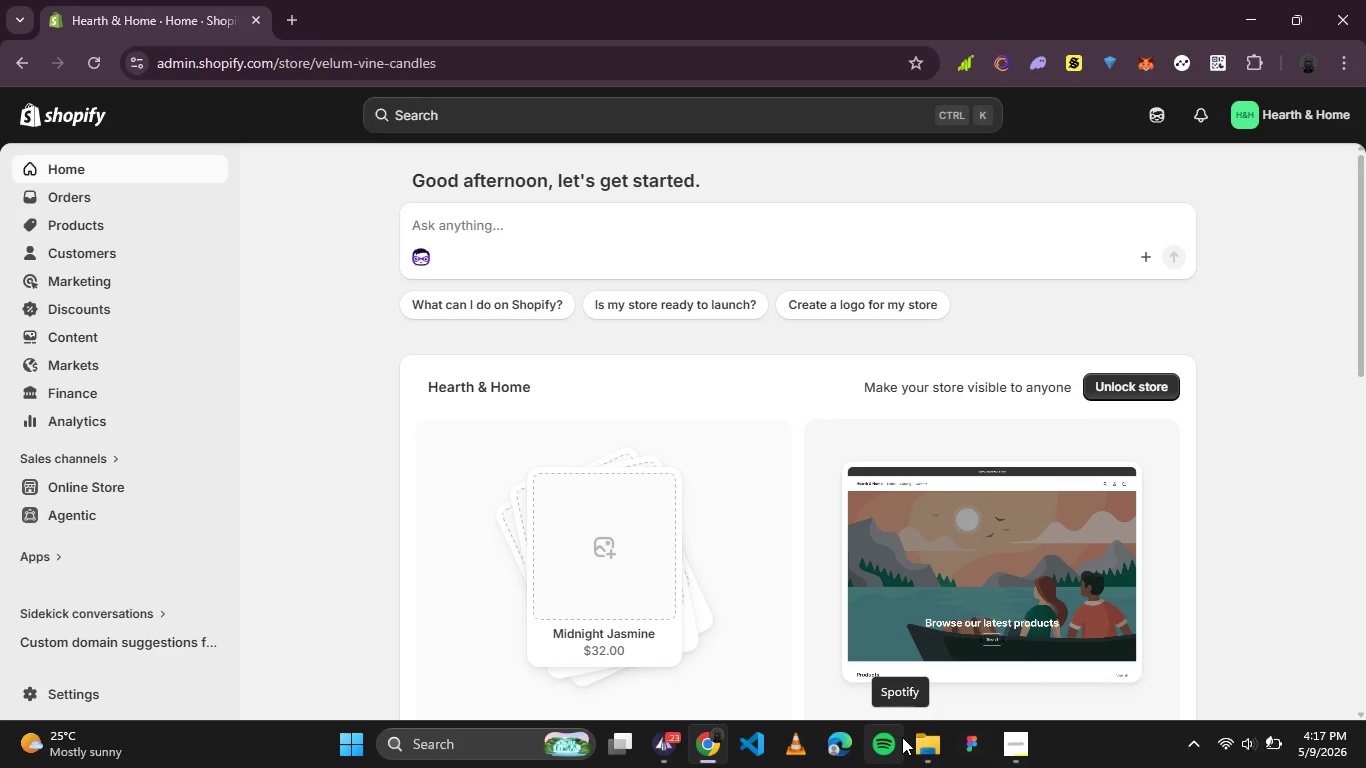 
scroll: coordinate [858, 316], scroll_direction: down, amount: 4.0
 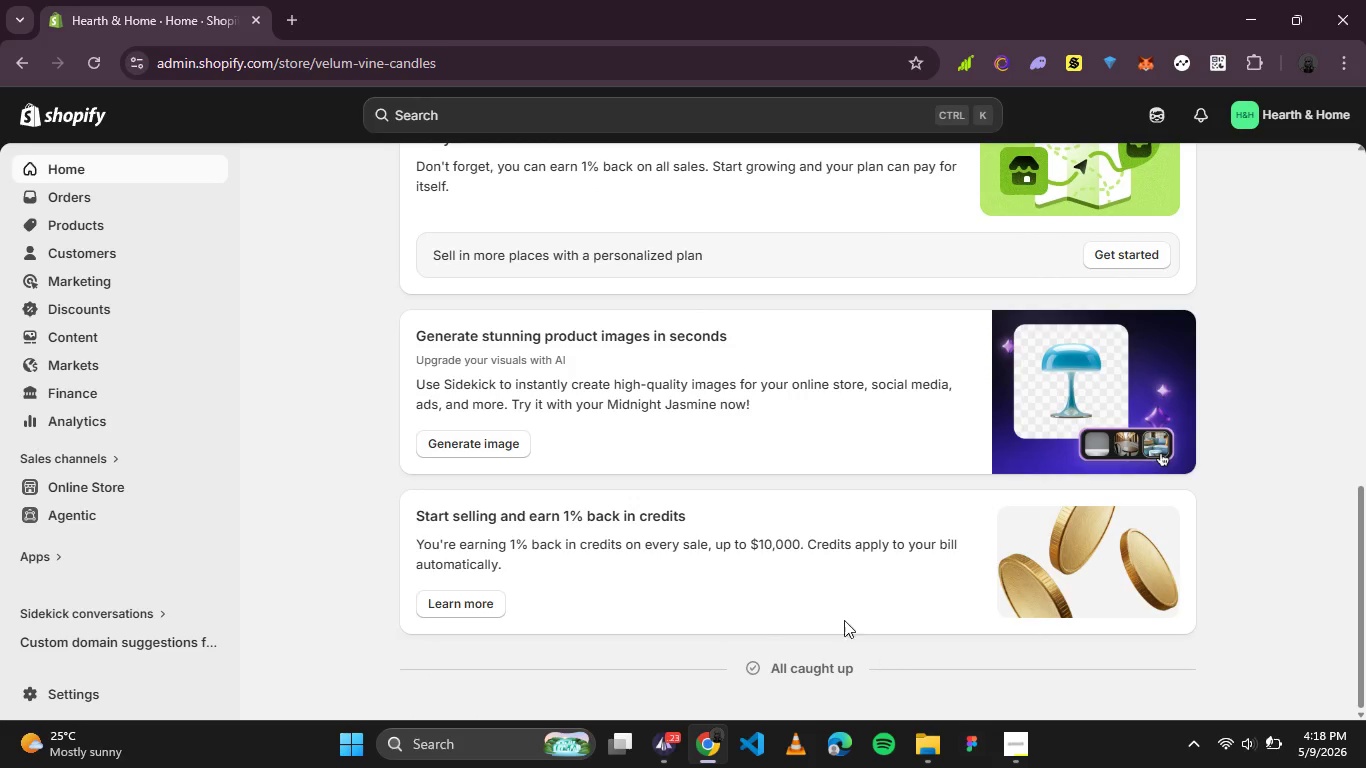 
scroll: coordinate [608, 448], scroll_direction: up, amount: 5.0
 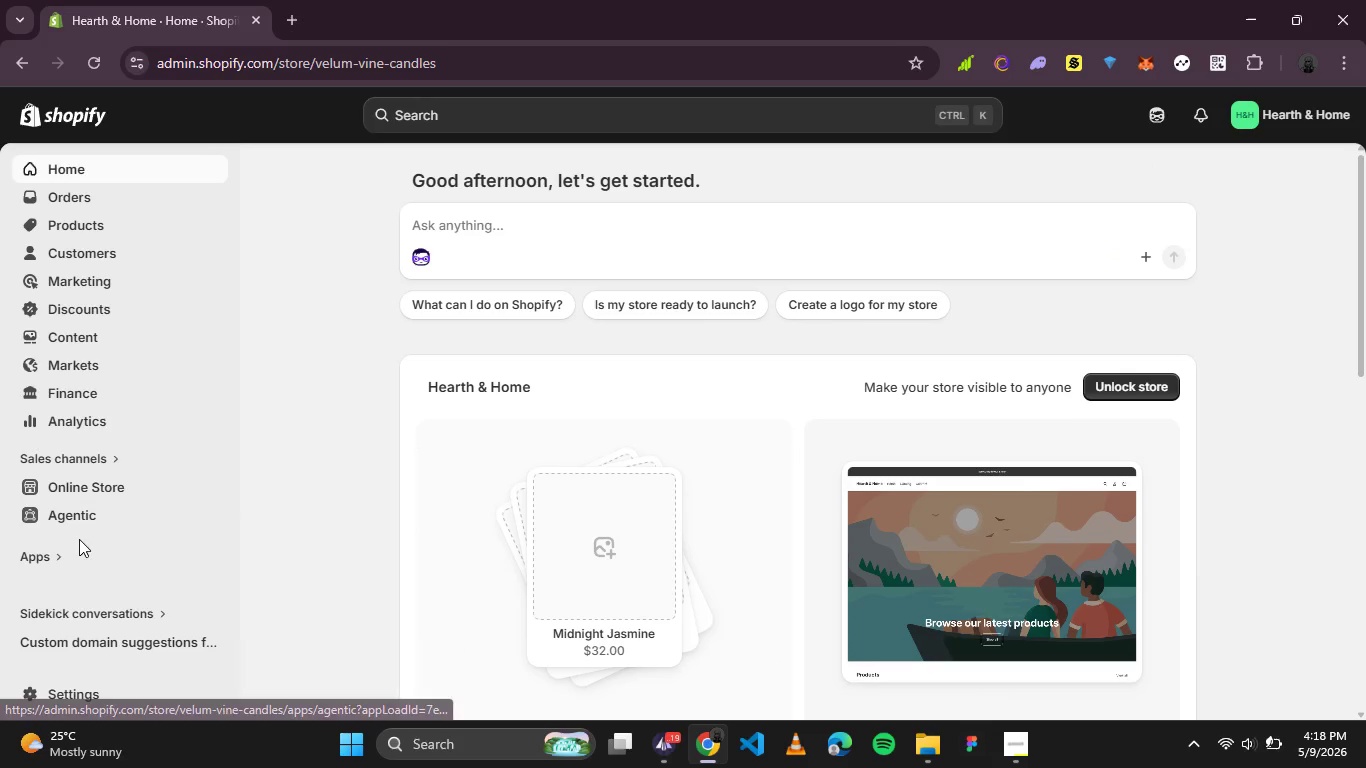 
wait(5.25)
 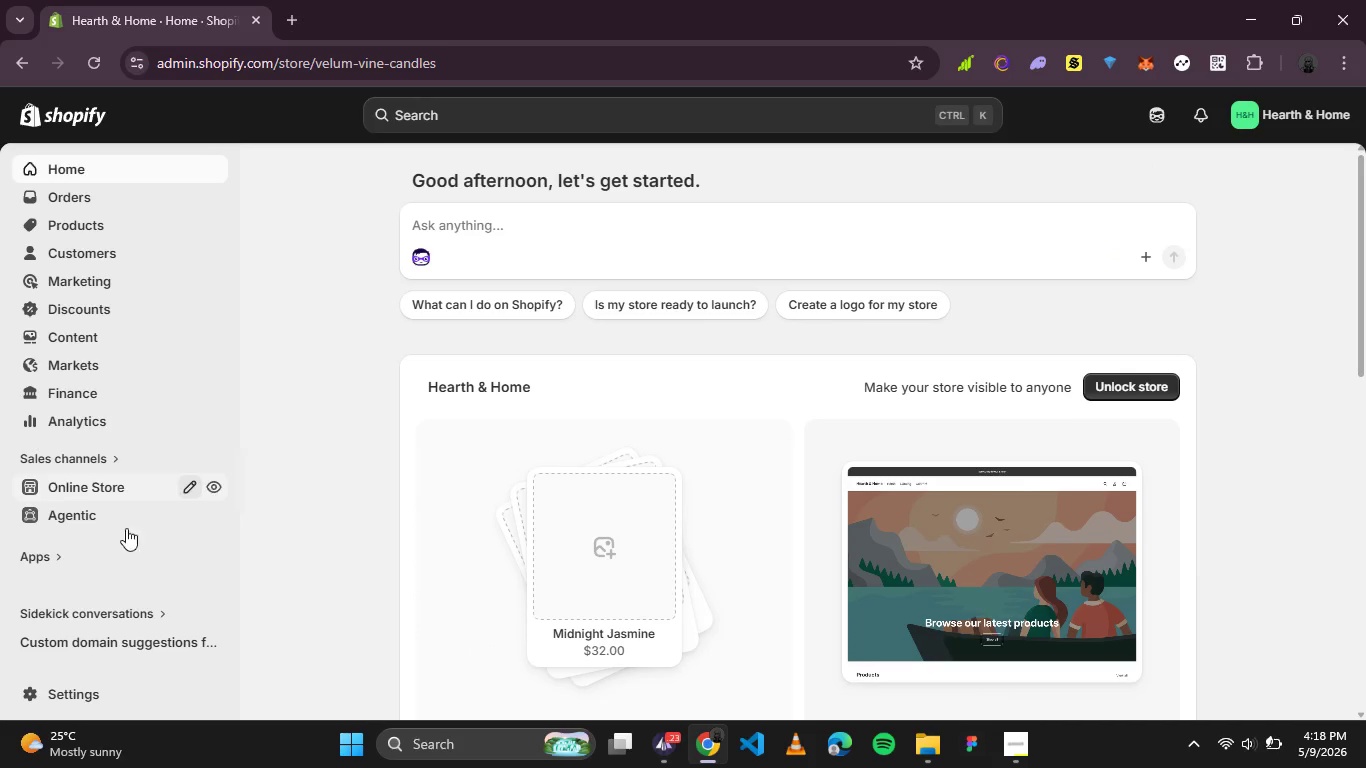 
left_click([81, 234])
 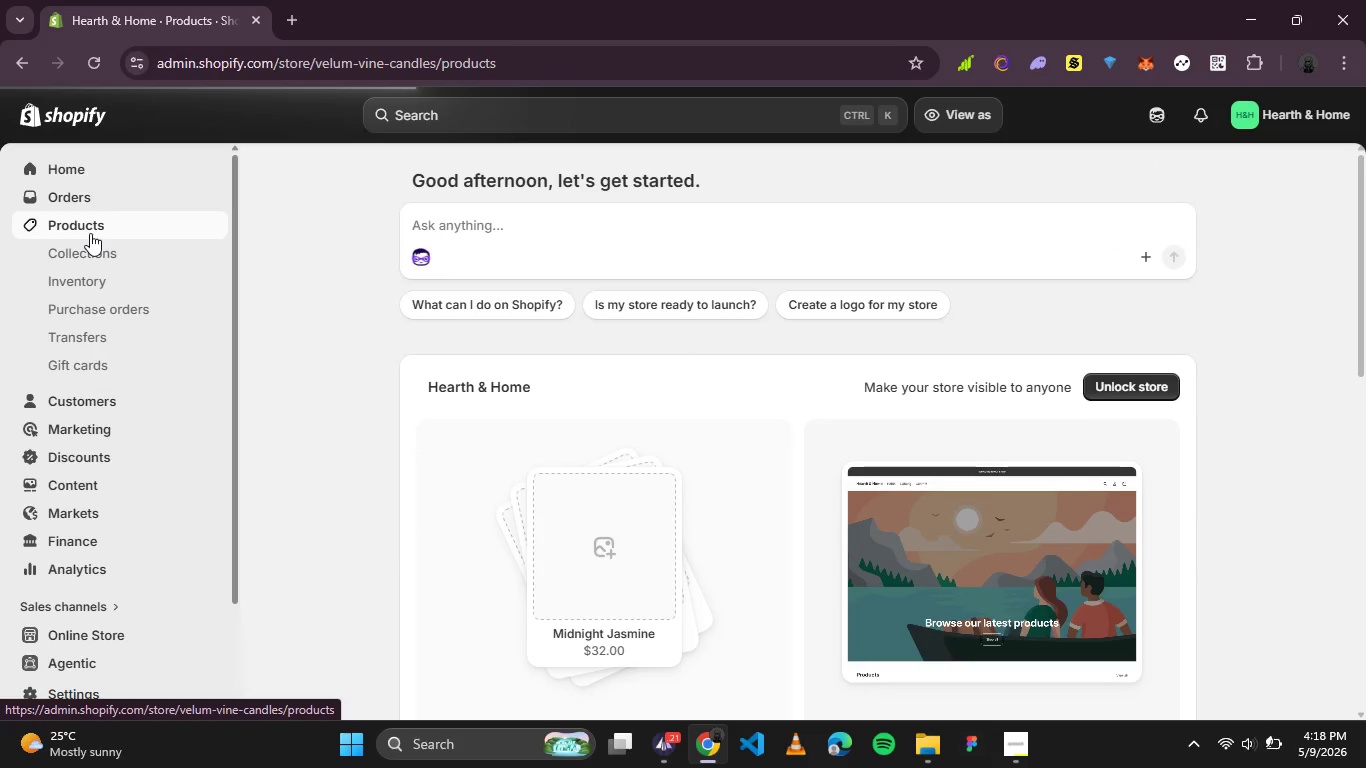 
scroll: coordinate [795, 385], scroll_direction: down, amount: 7.0
 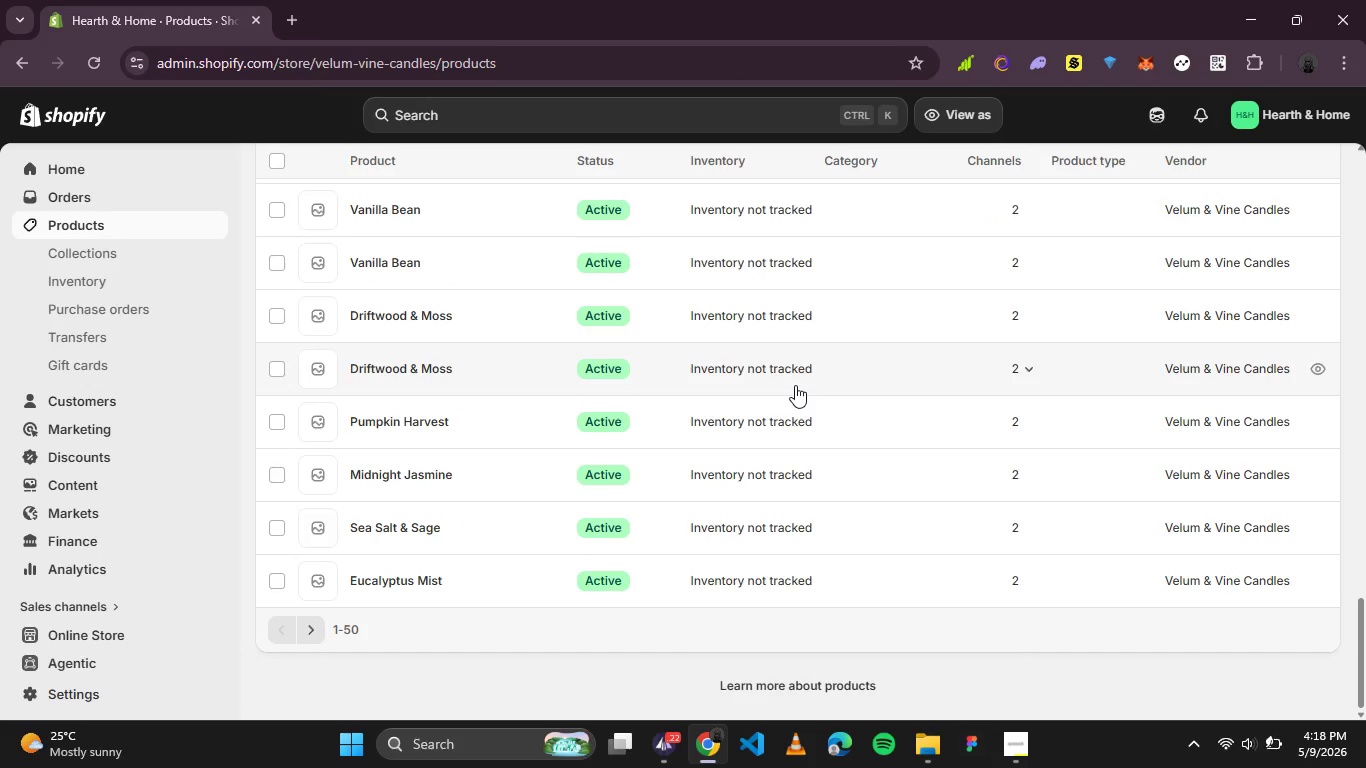 
scroll: coordinate [783, 377], scroll_direction: up, amount: 11.0
 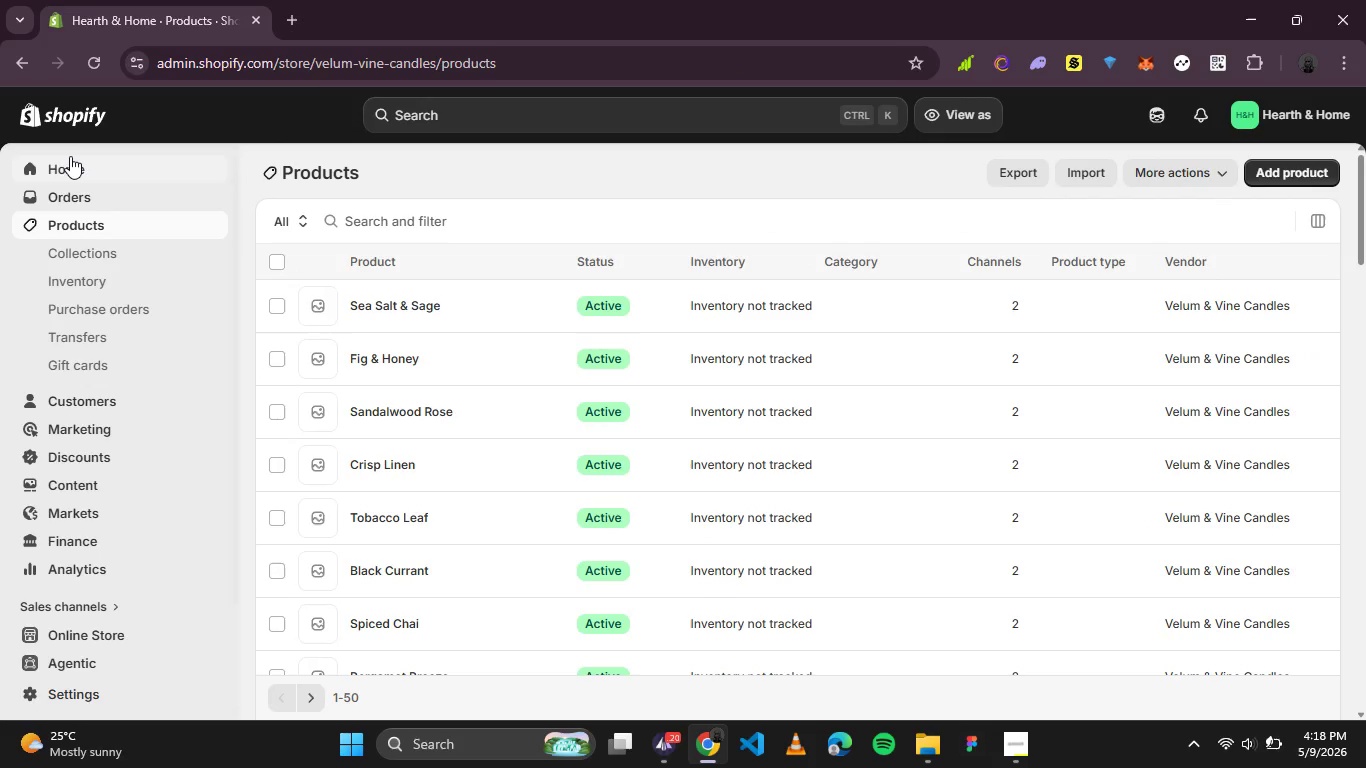 
left_click([70, 156])
 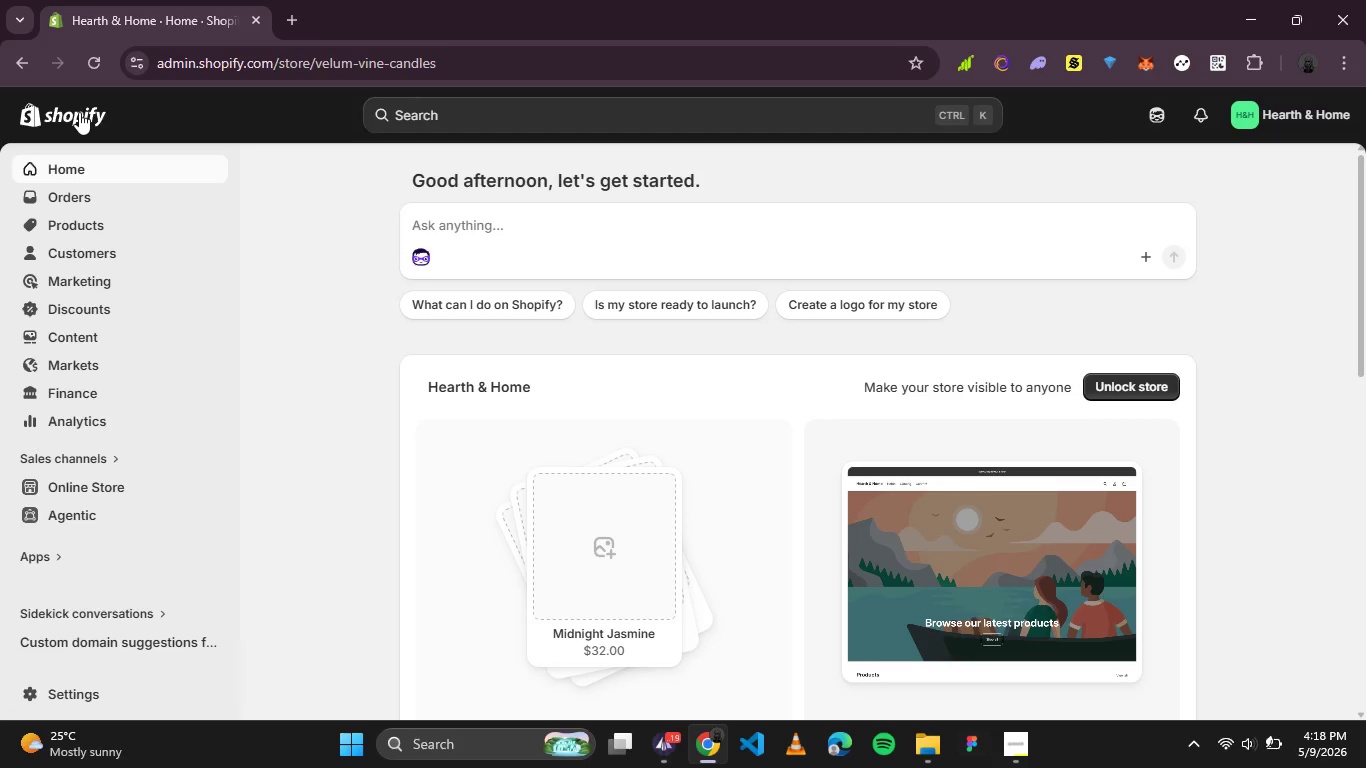 
wait(16.89)
 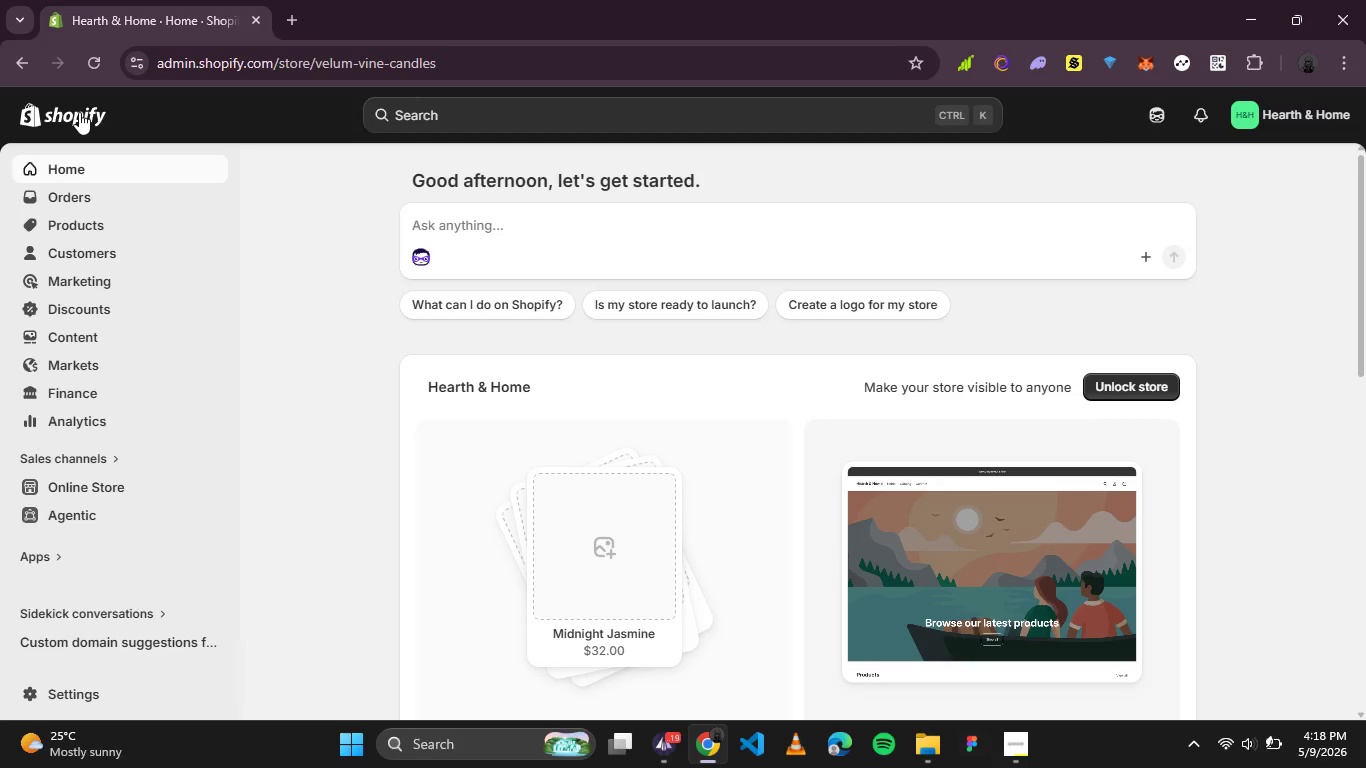 
left_click([919, 687])